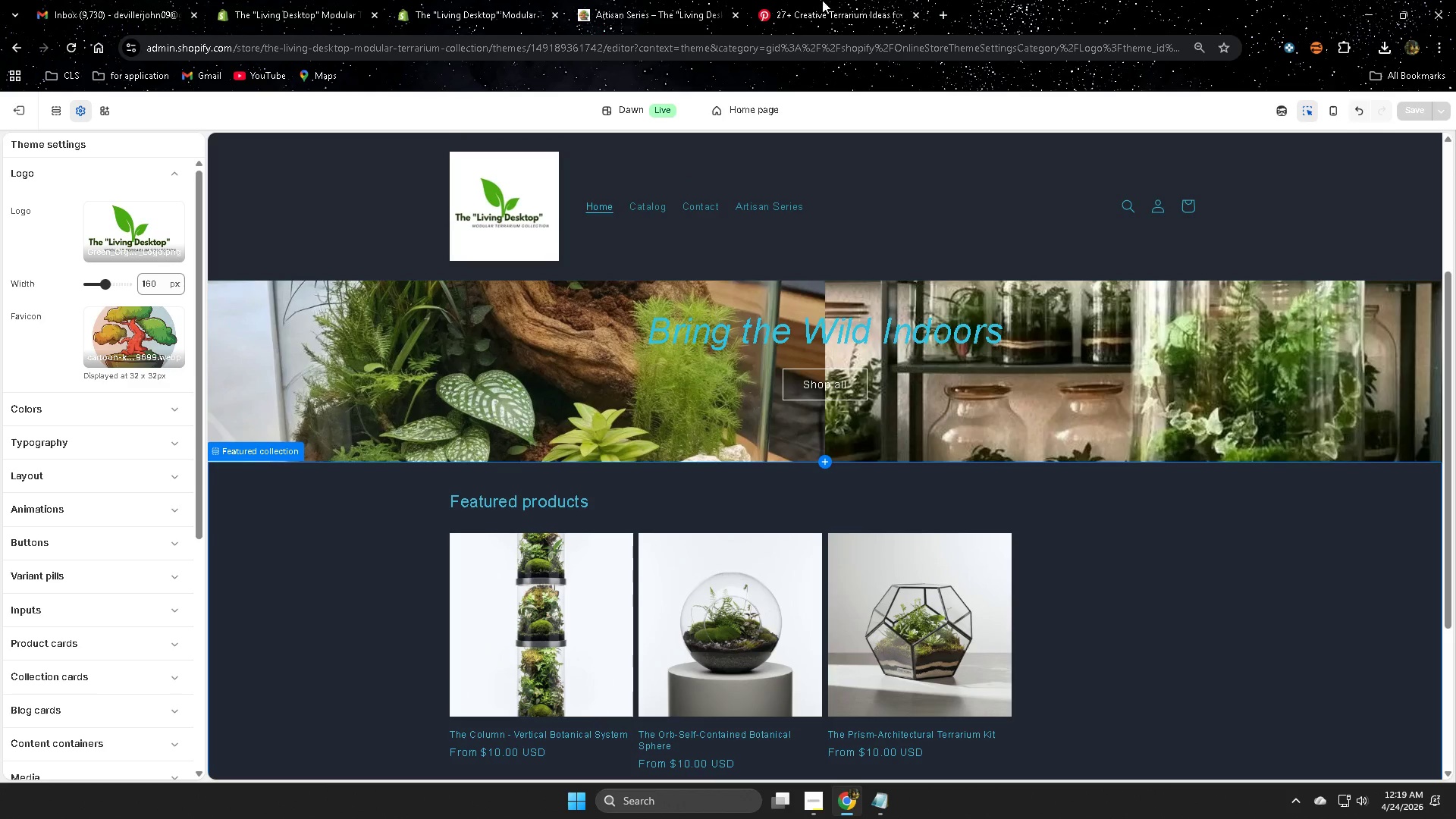 
double_click([865, 0])
 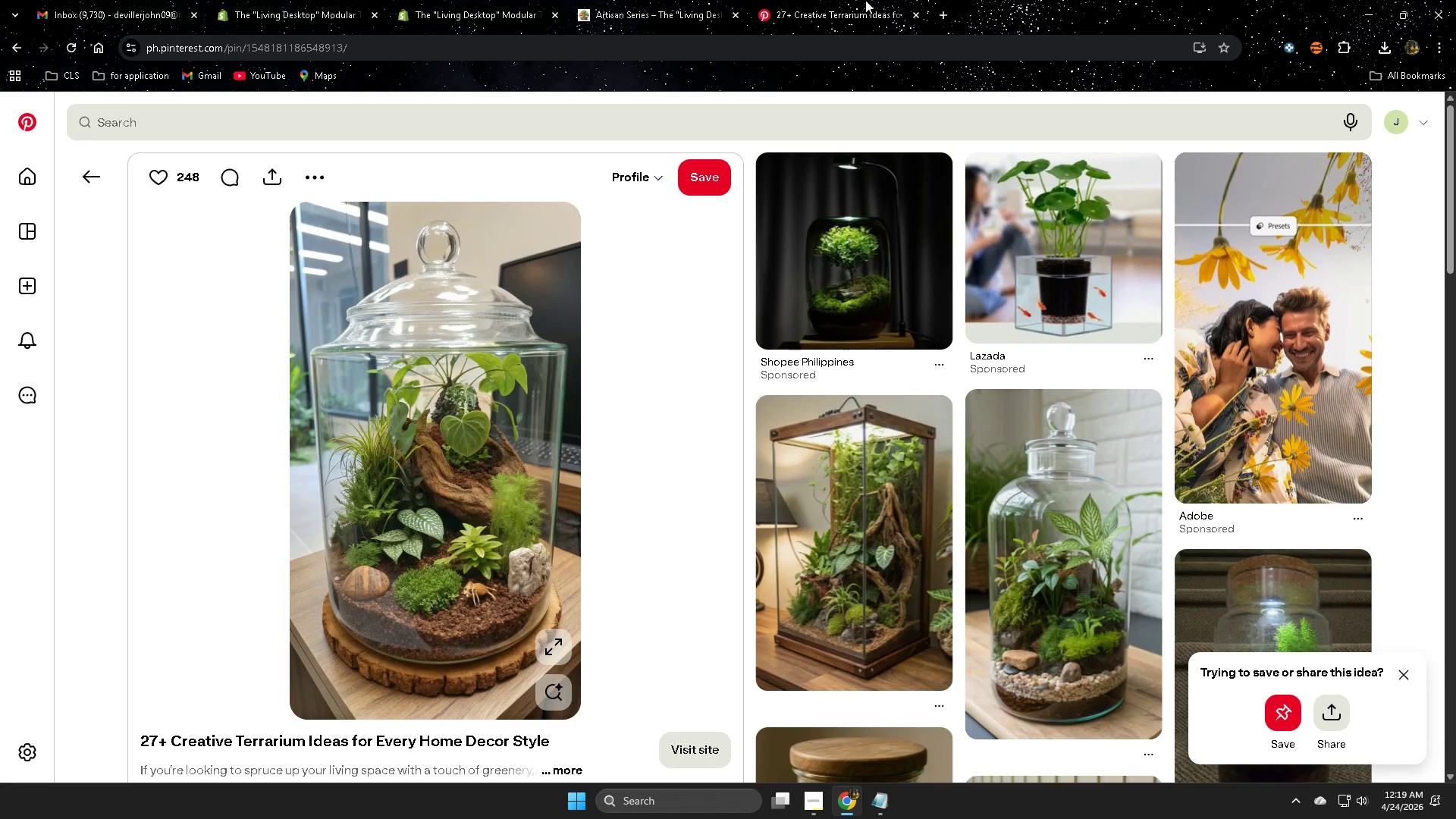 
key(Control+W)
 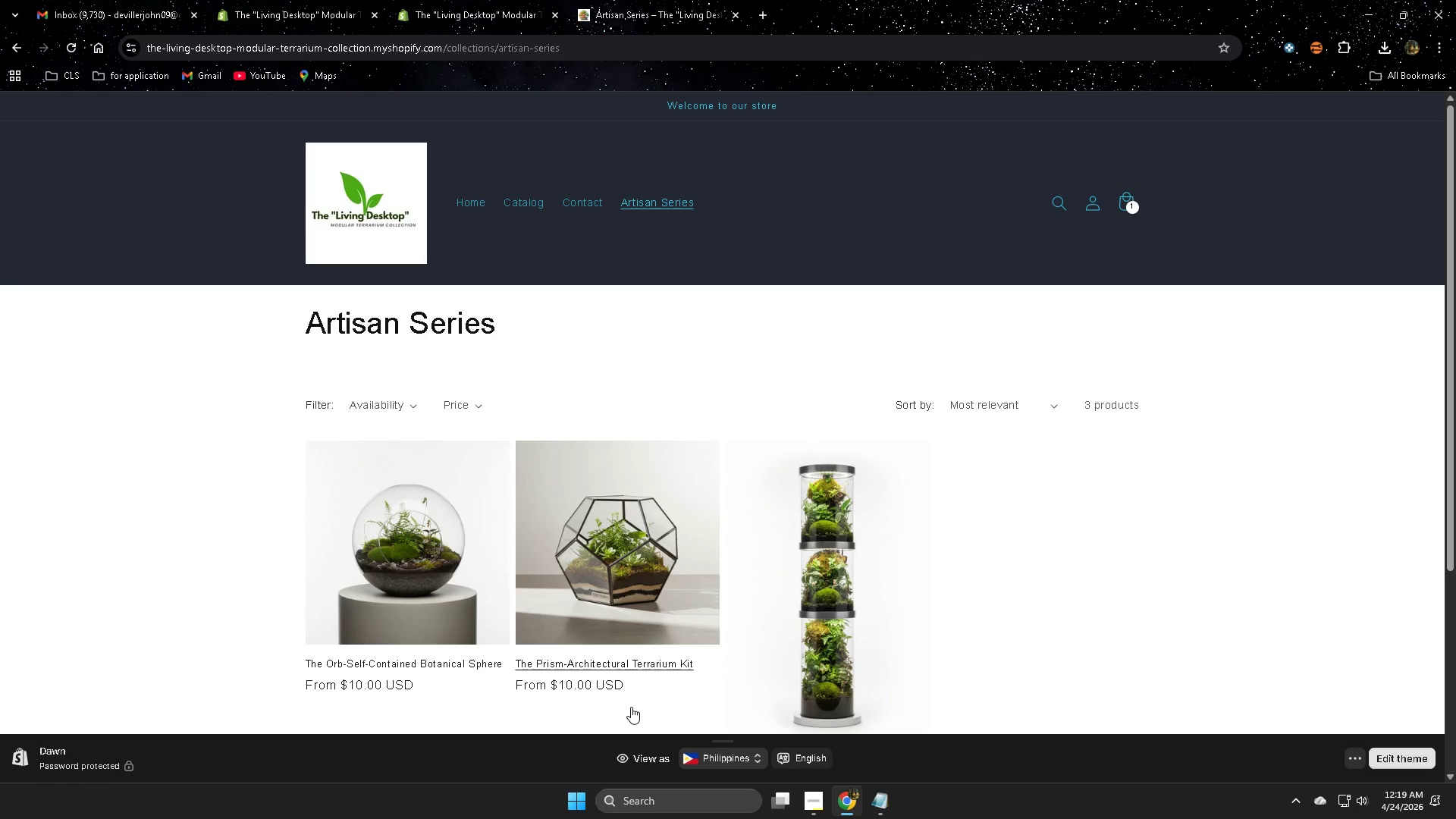 
scroll: coordinate [450, 448], scroll_direction: up, amount: 4.0
 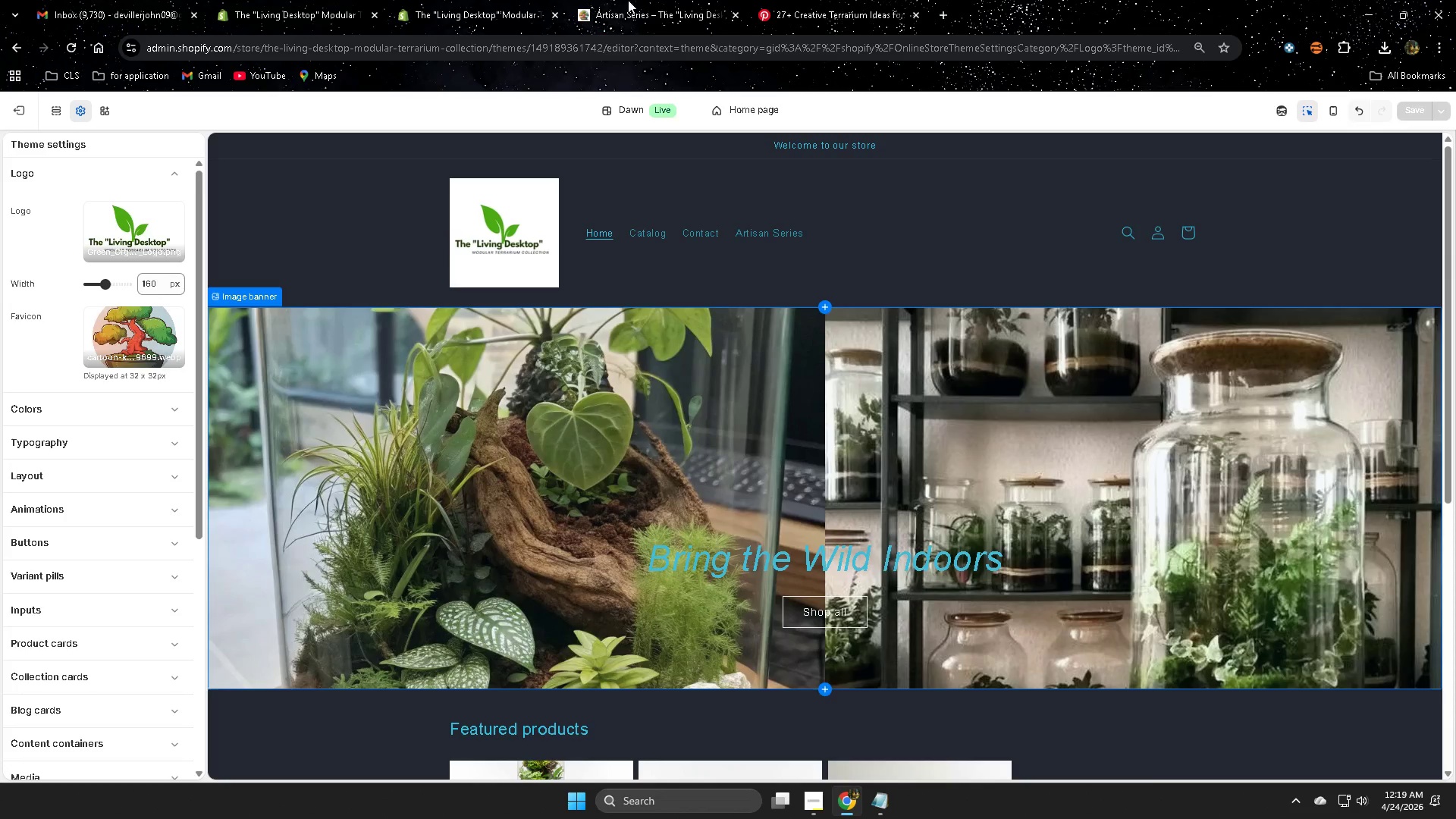 
left_click([482, 2])
 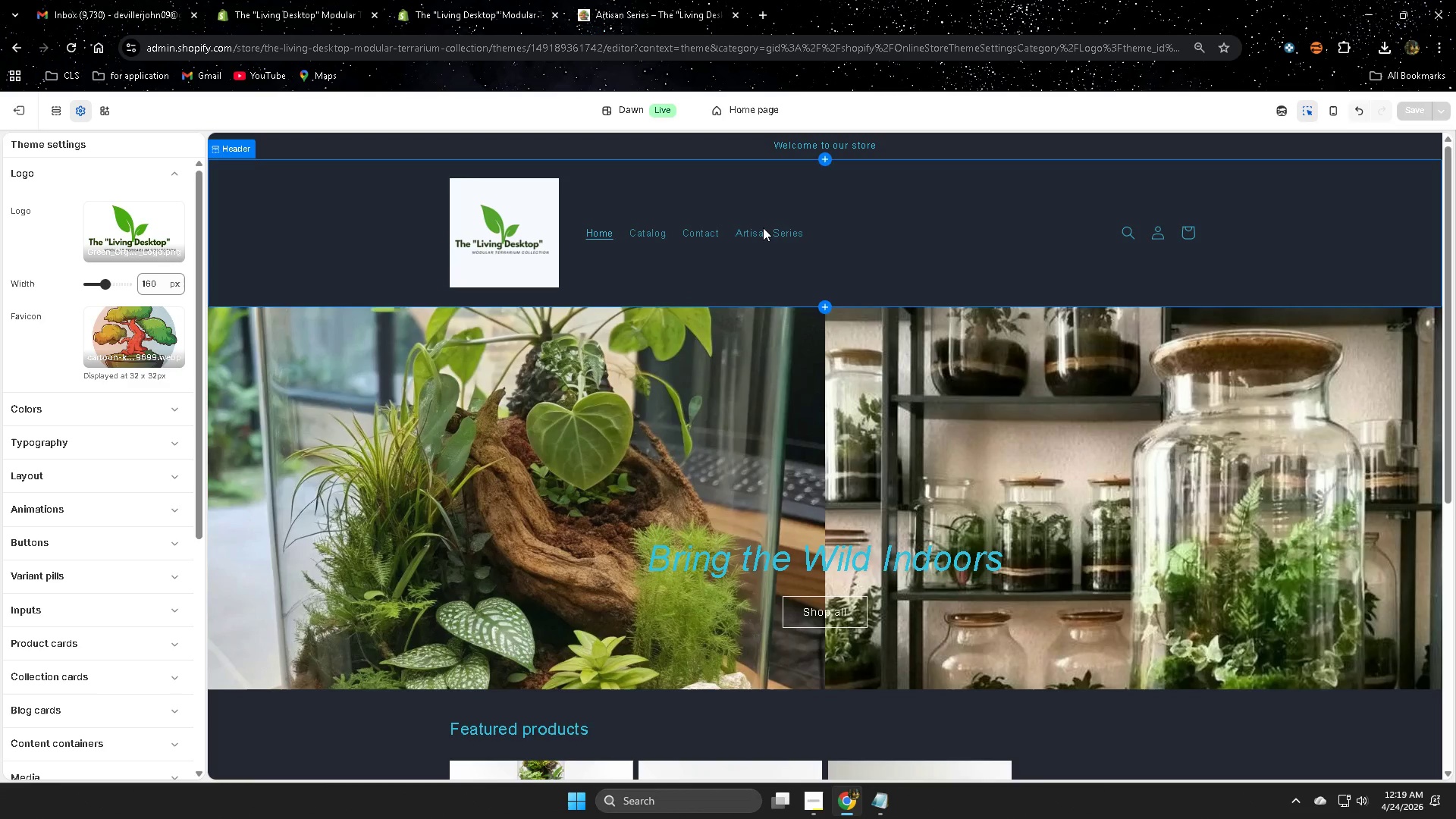 
double_click([763, 232])
 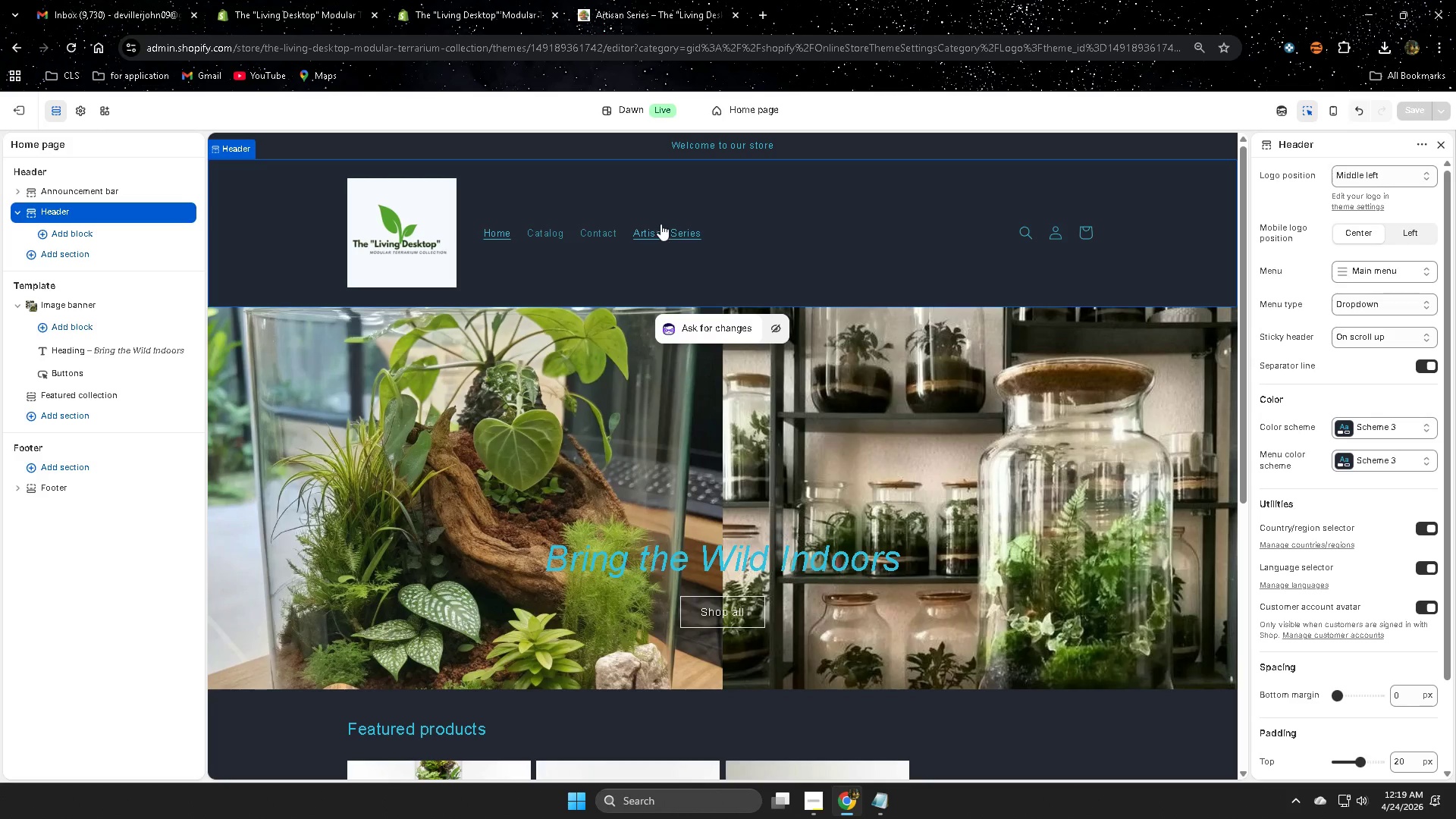 
left_click([657, 228])
 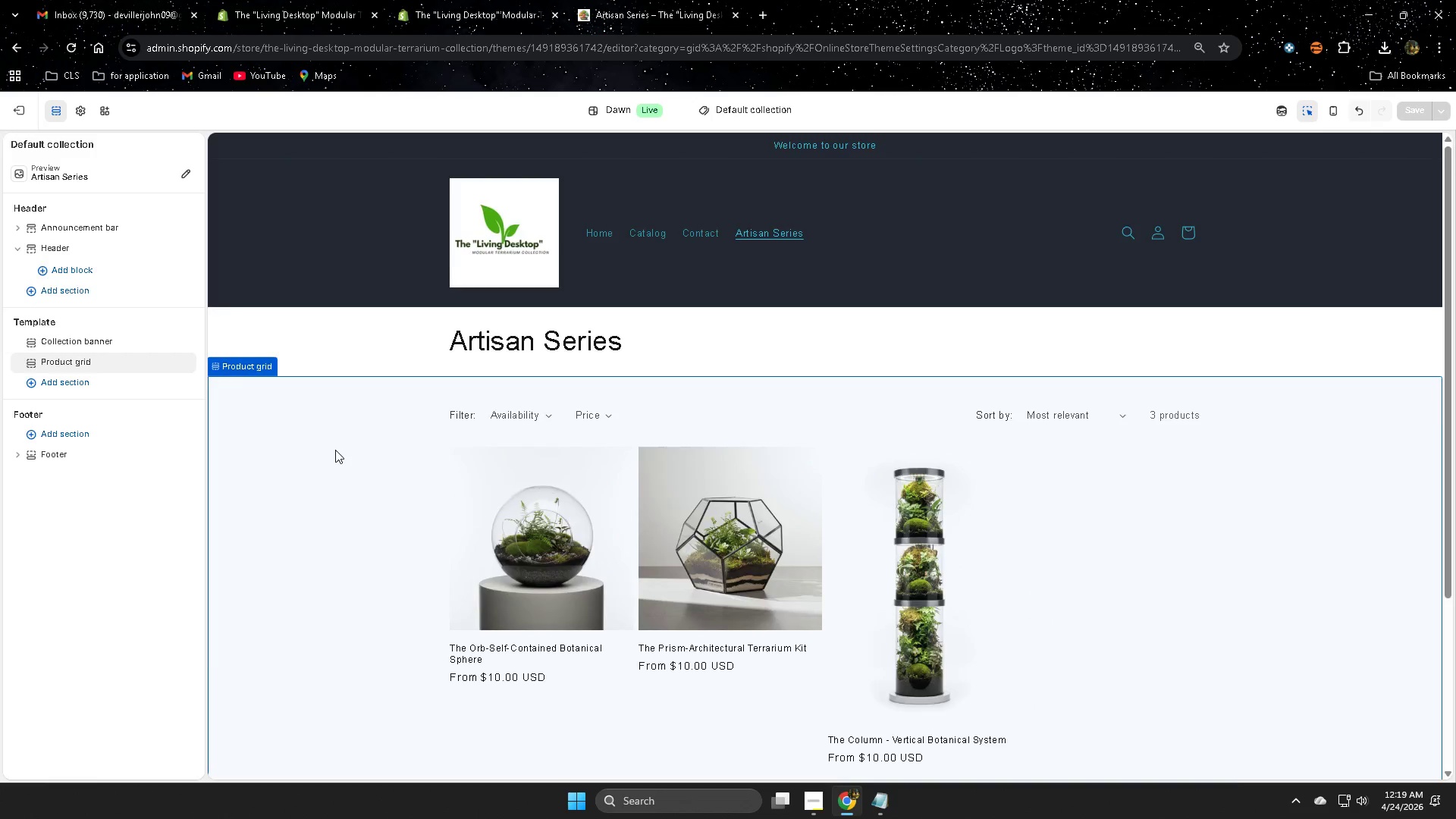 
left_click([1397, 281])
 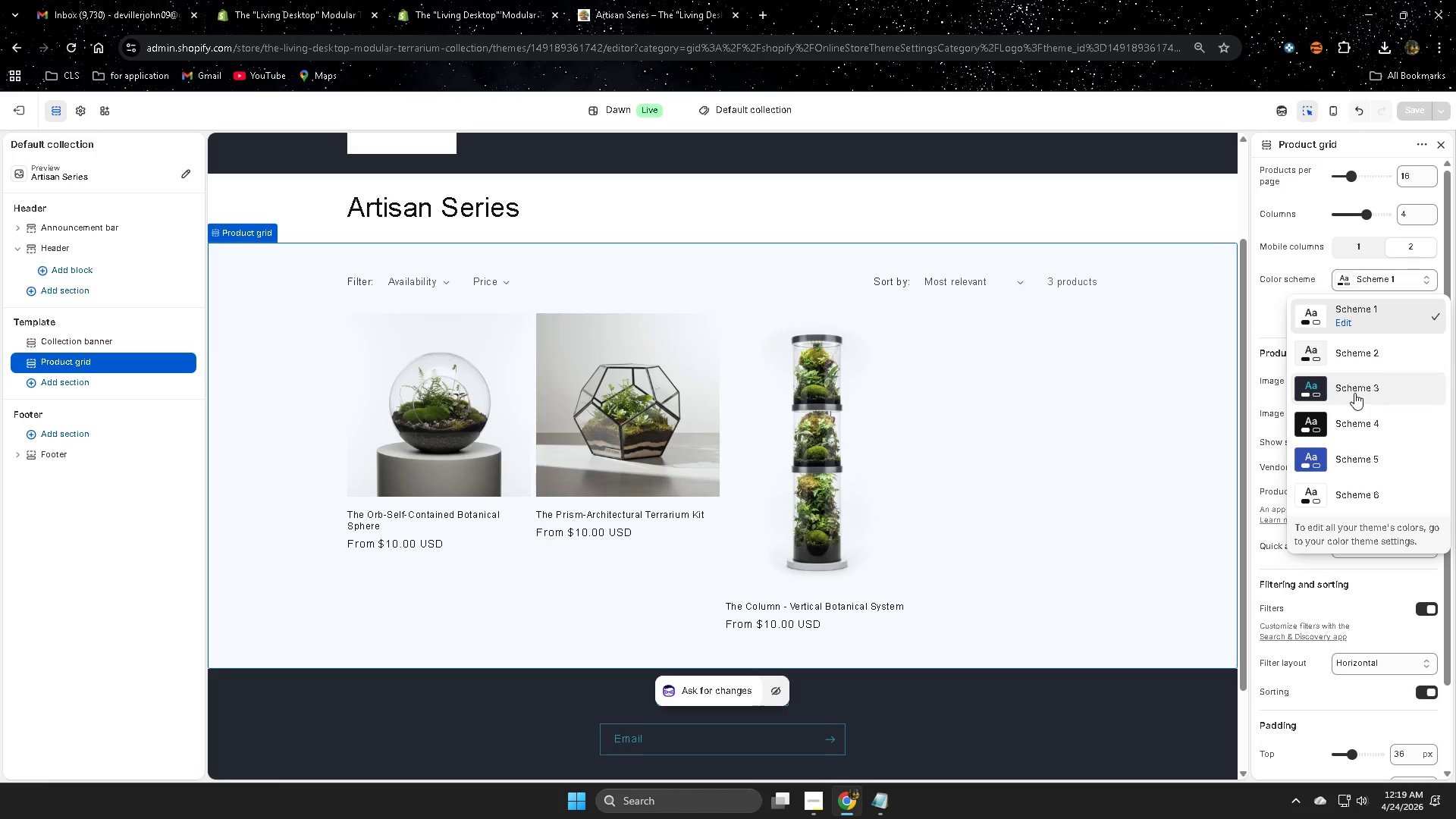 
left_click([1354, 393])
 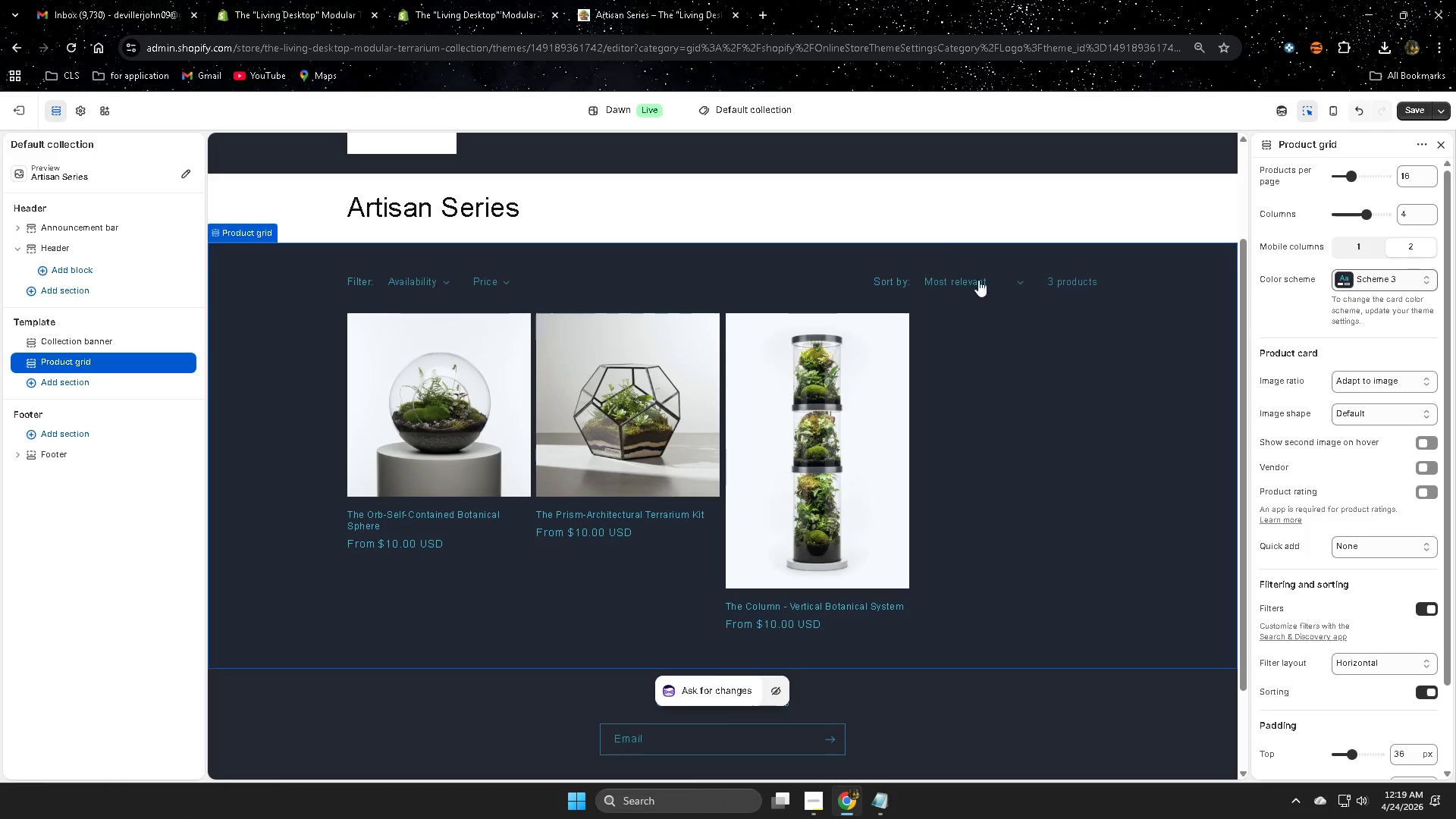 
left_click([937, 212])
 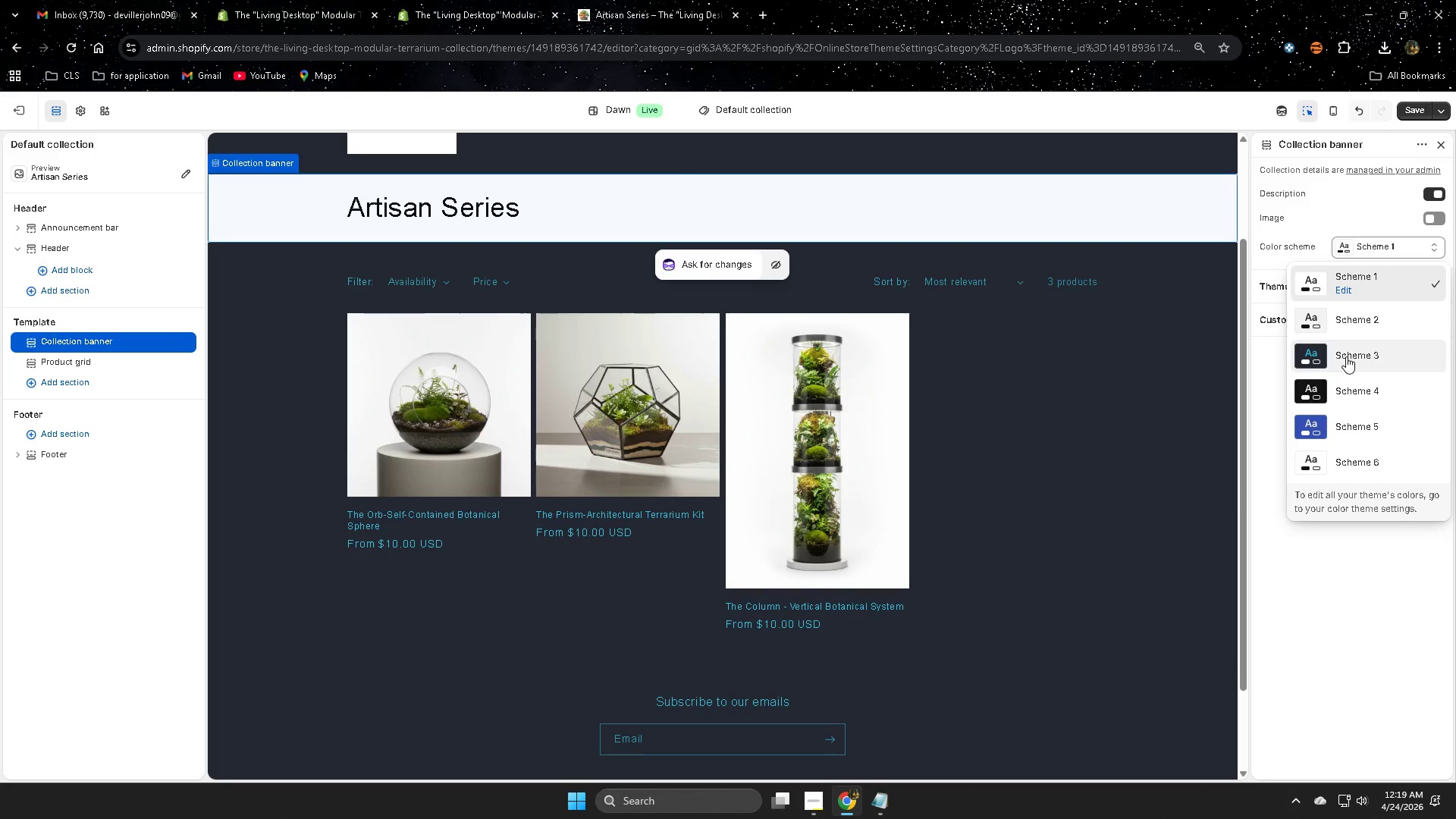 
left_click([1346, 356])
 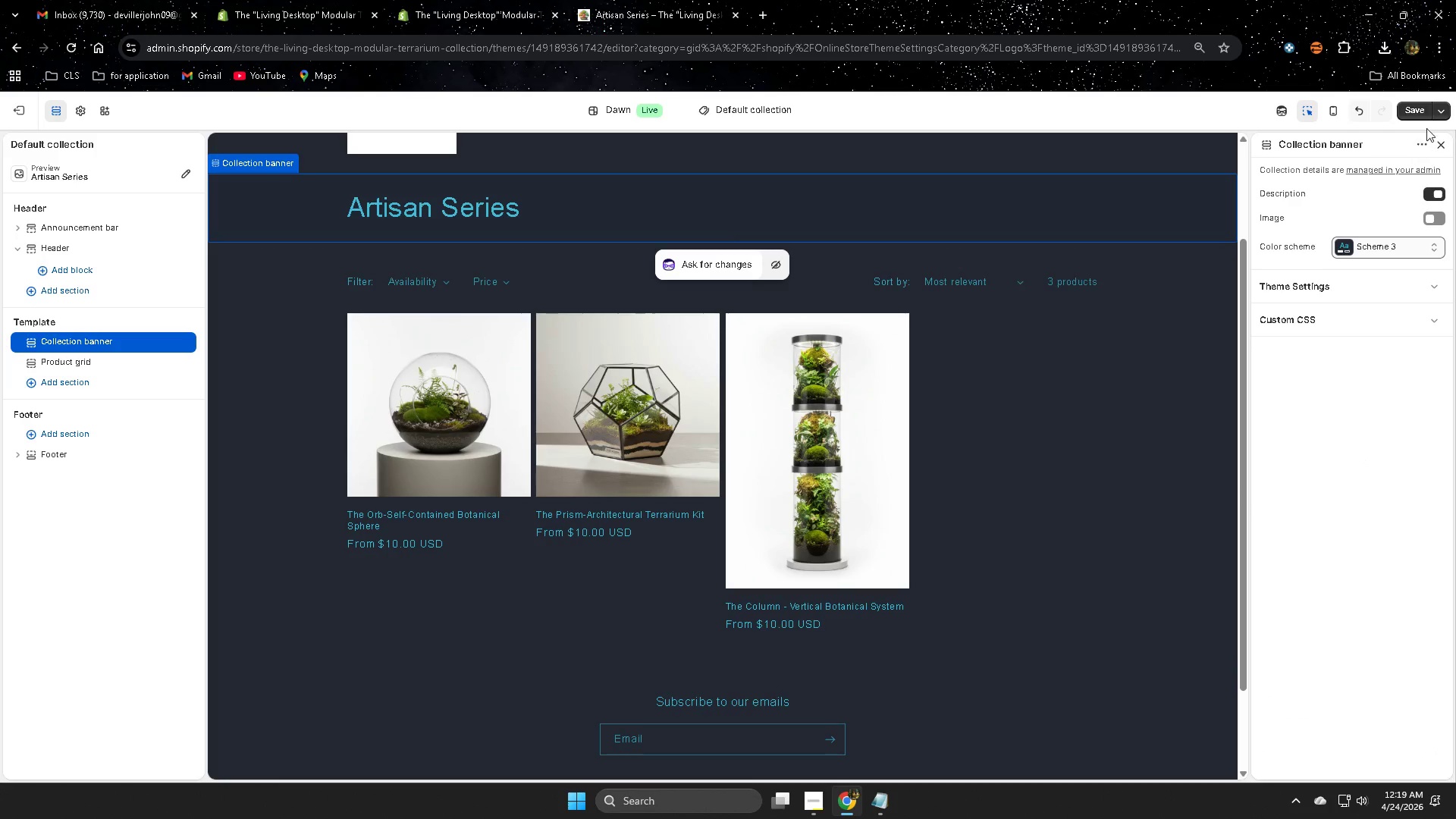 
left_click([1420, 114])
 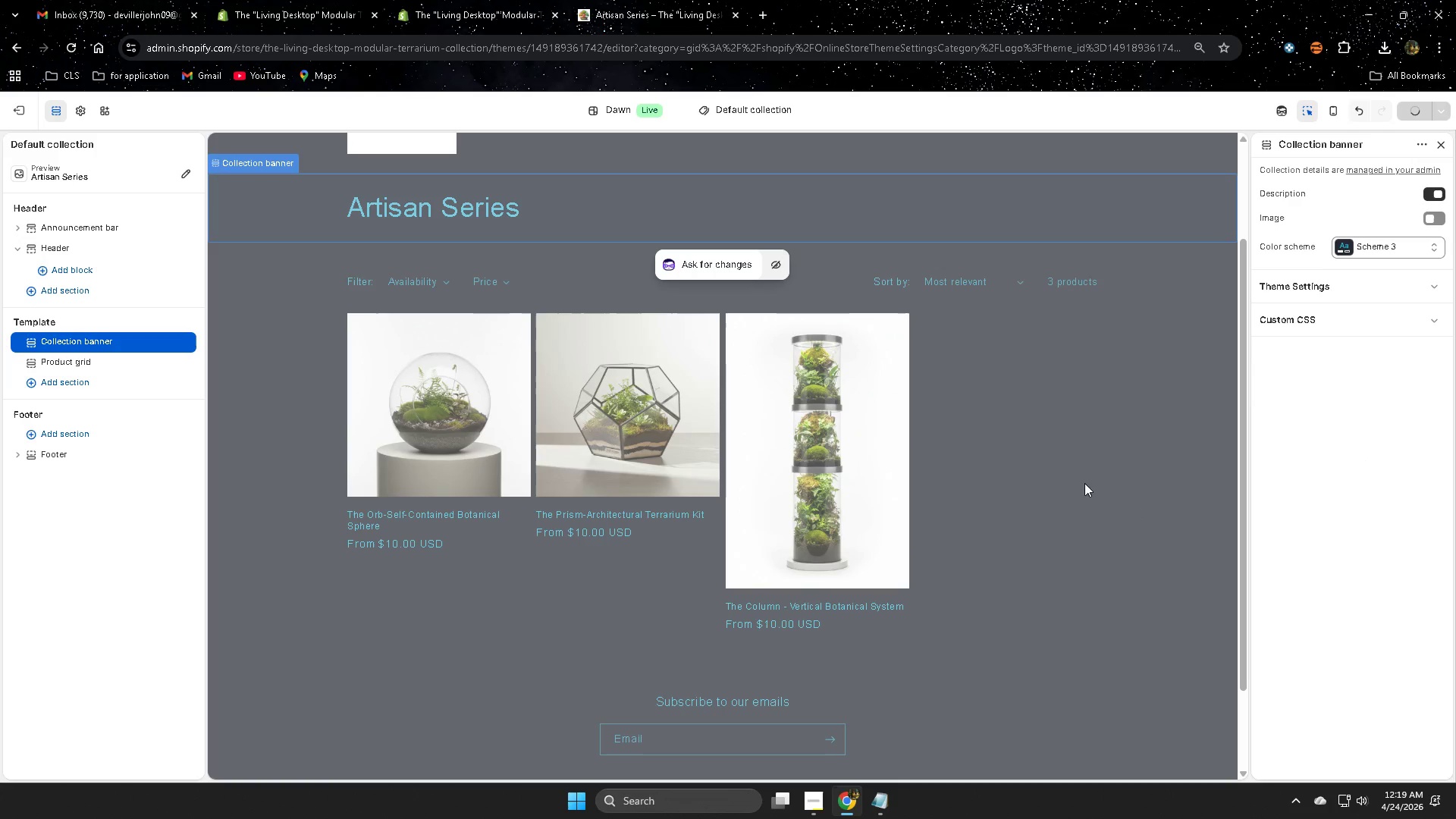 
left_click([587, 236])
 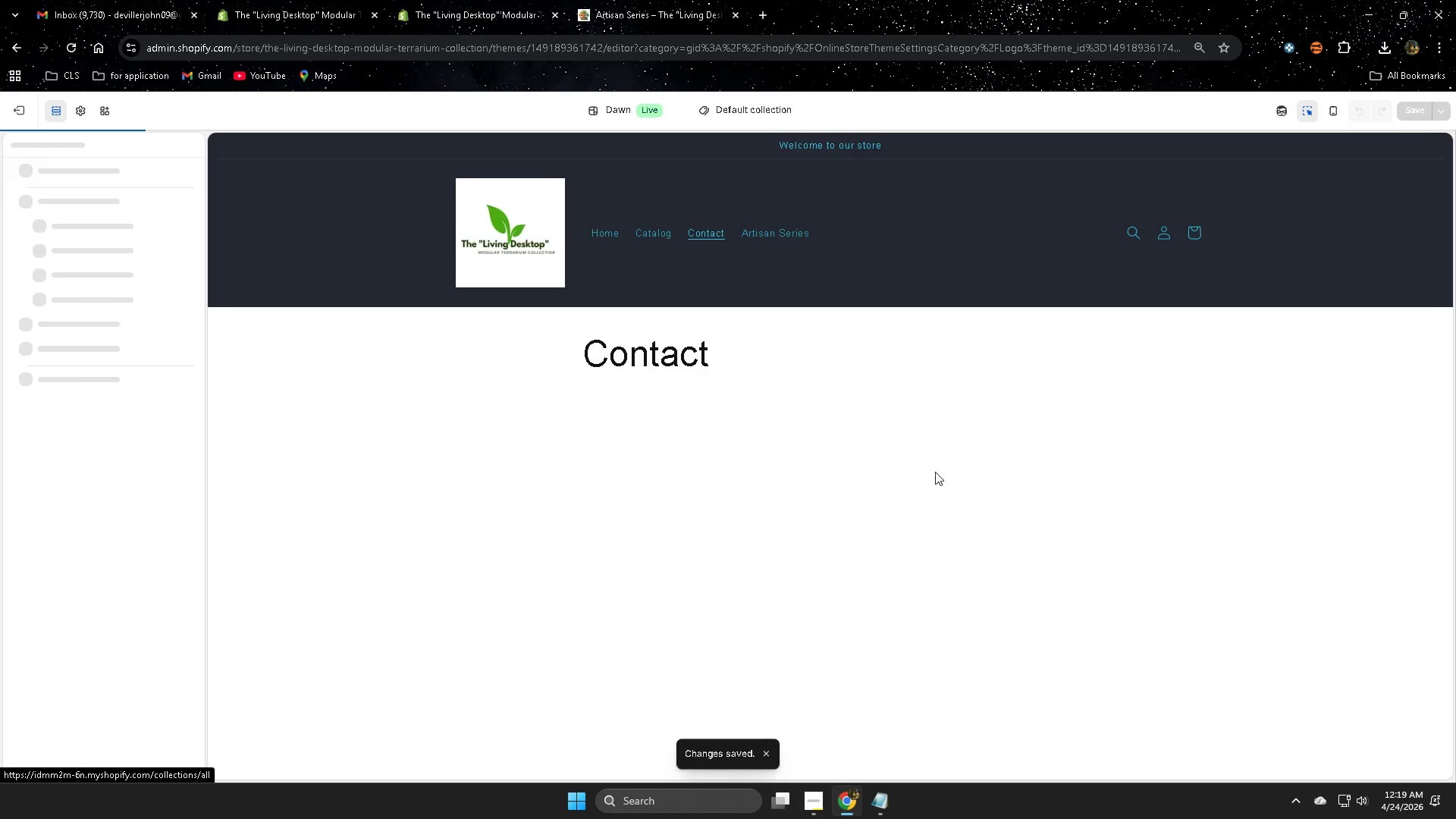 
scroll: coordinate [1077, 579], scroll_direction: up, amount: 1.0
 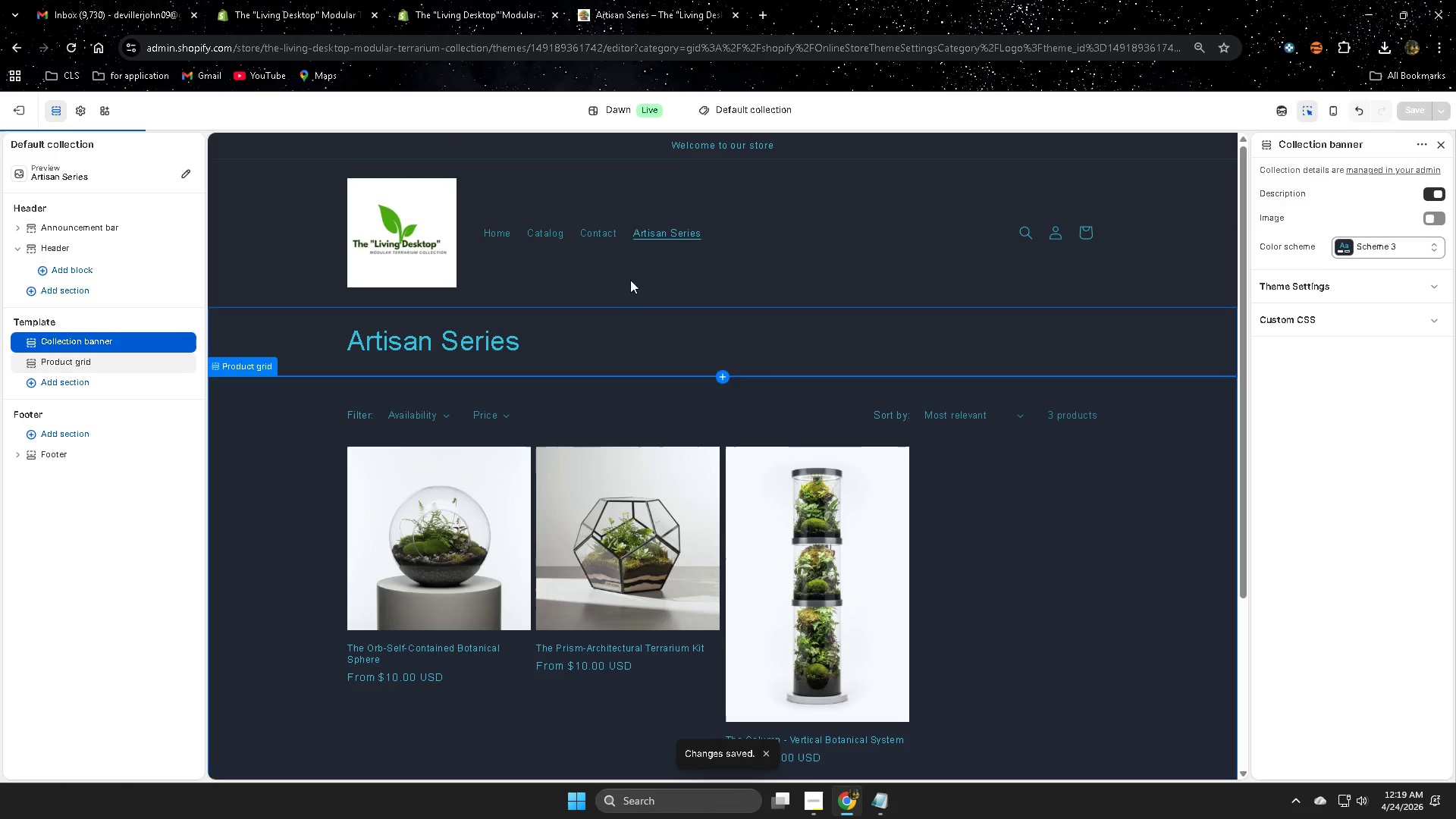 
left_click([447, 390])
 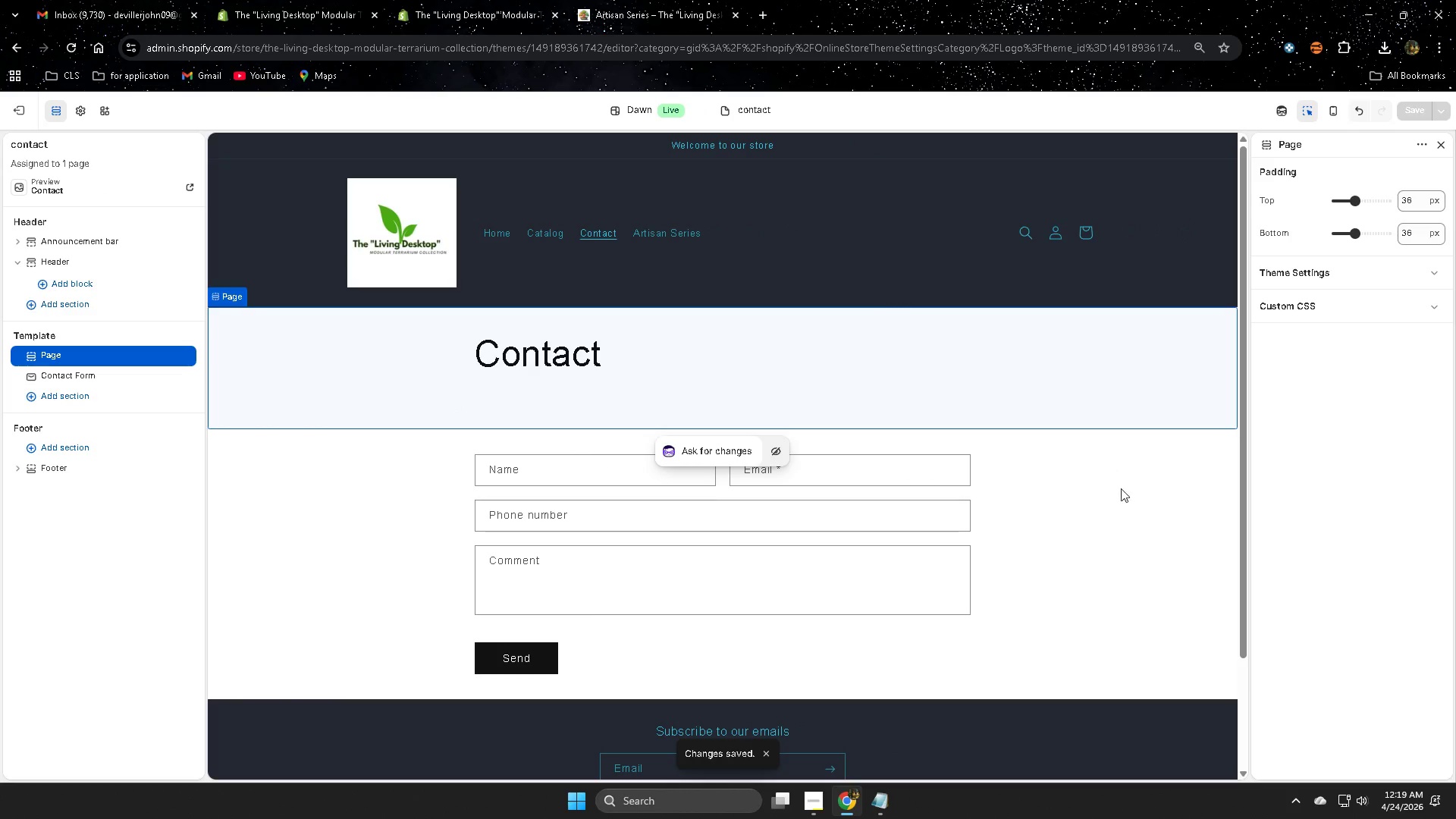 
left_click([1088, 541])
 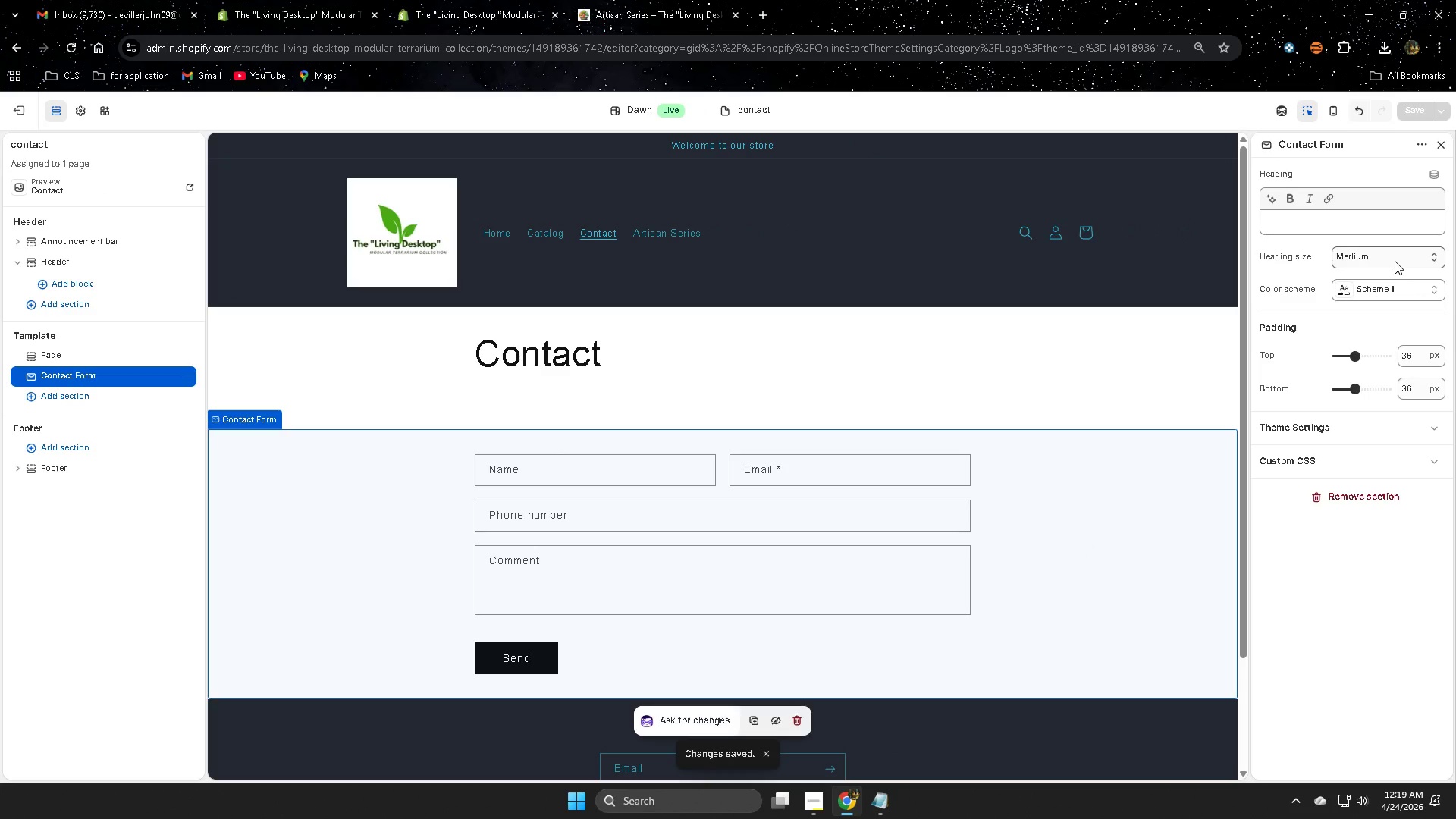 
left_click([1385, 296])
 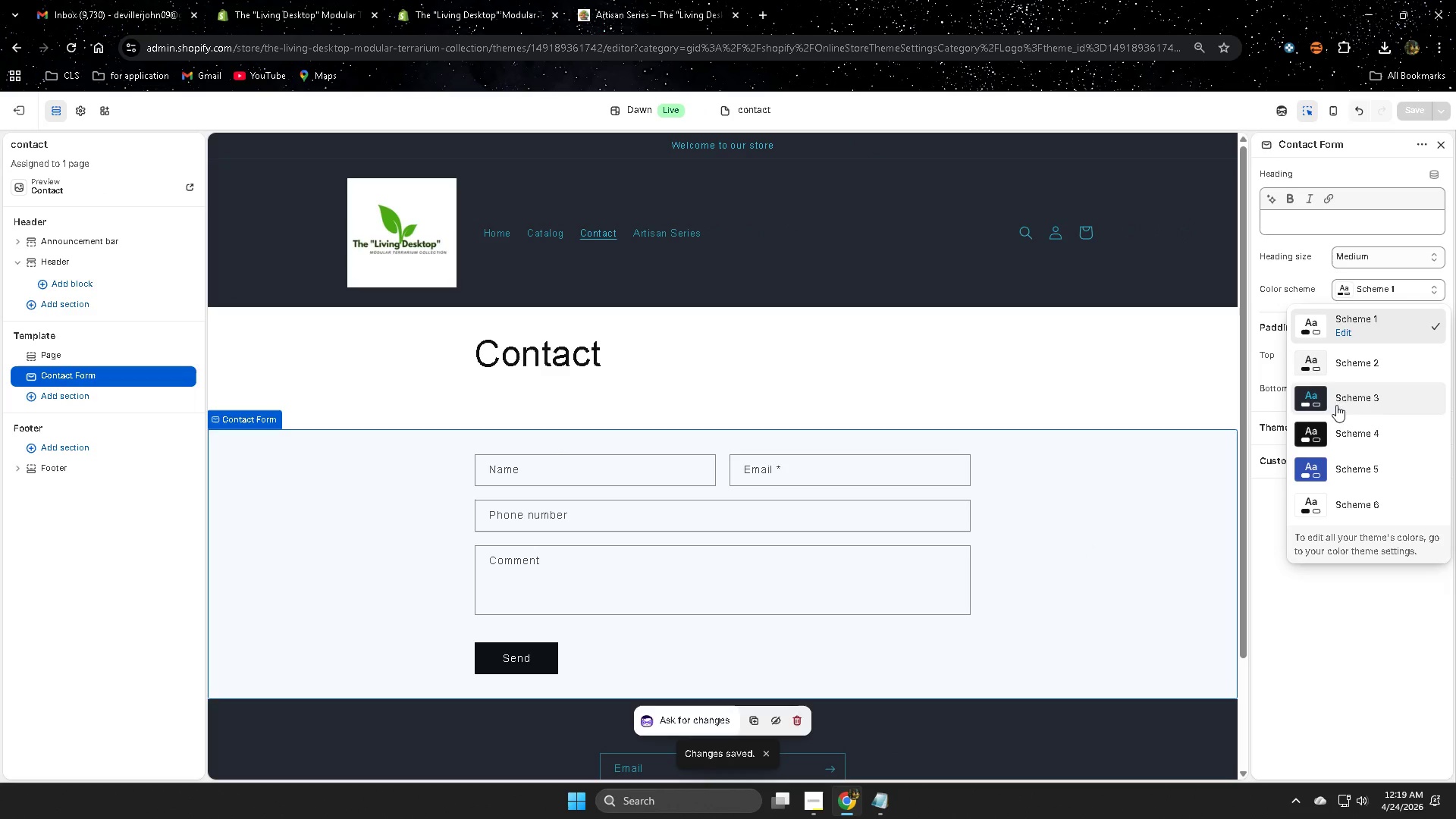 
left_click([1348, 397])
 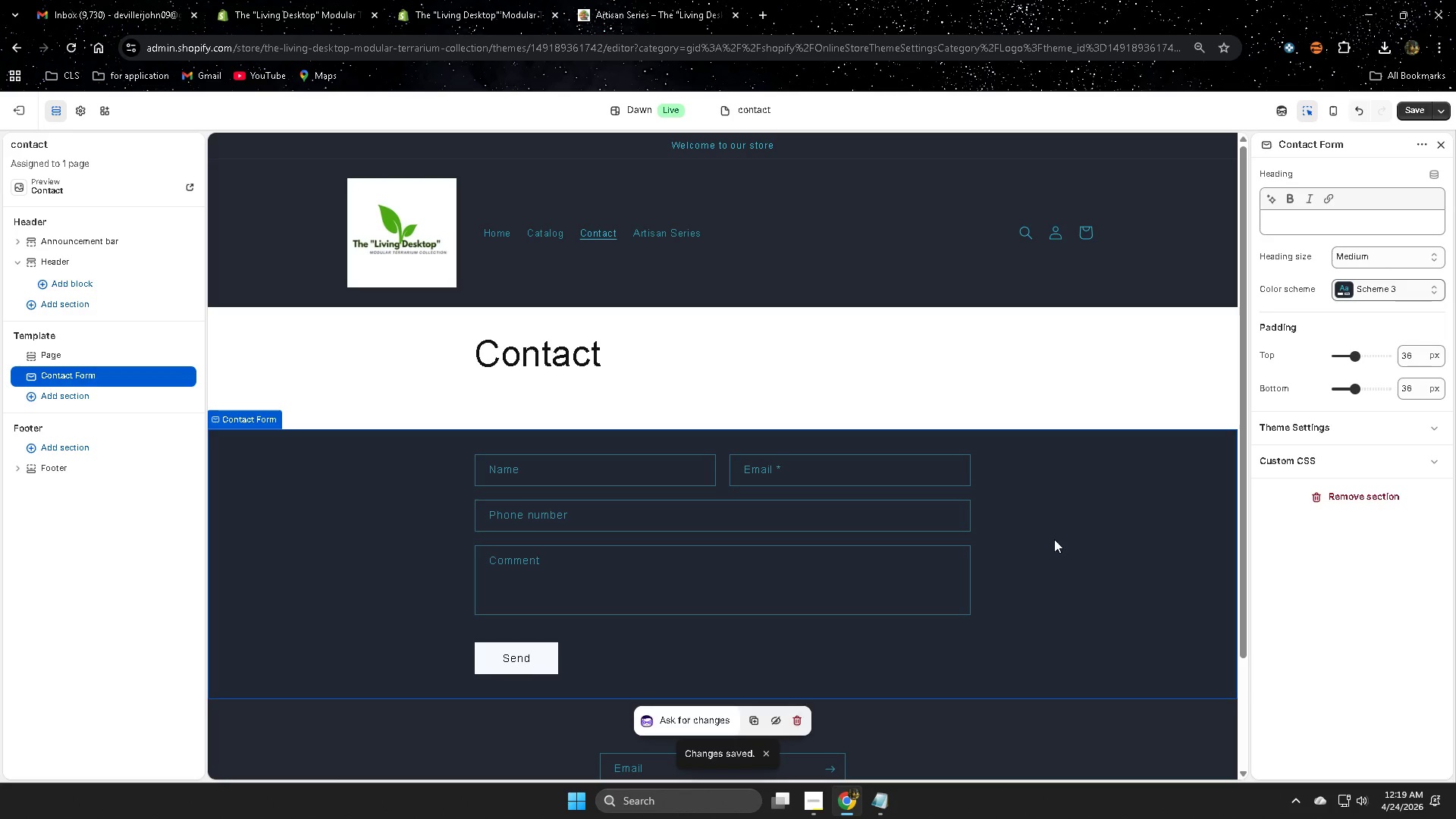 
left_click([927, 403])
 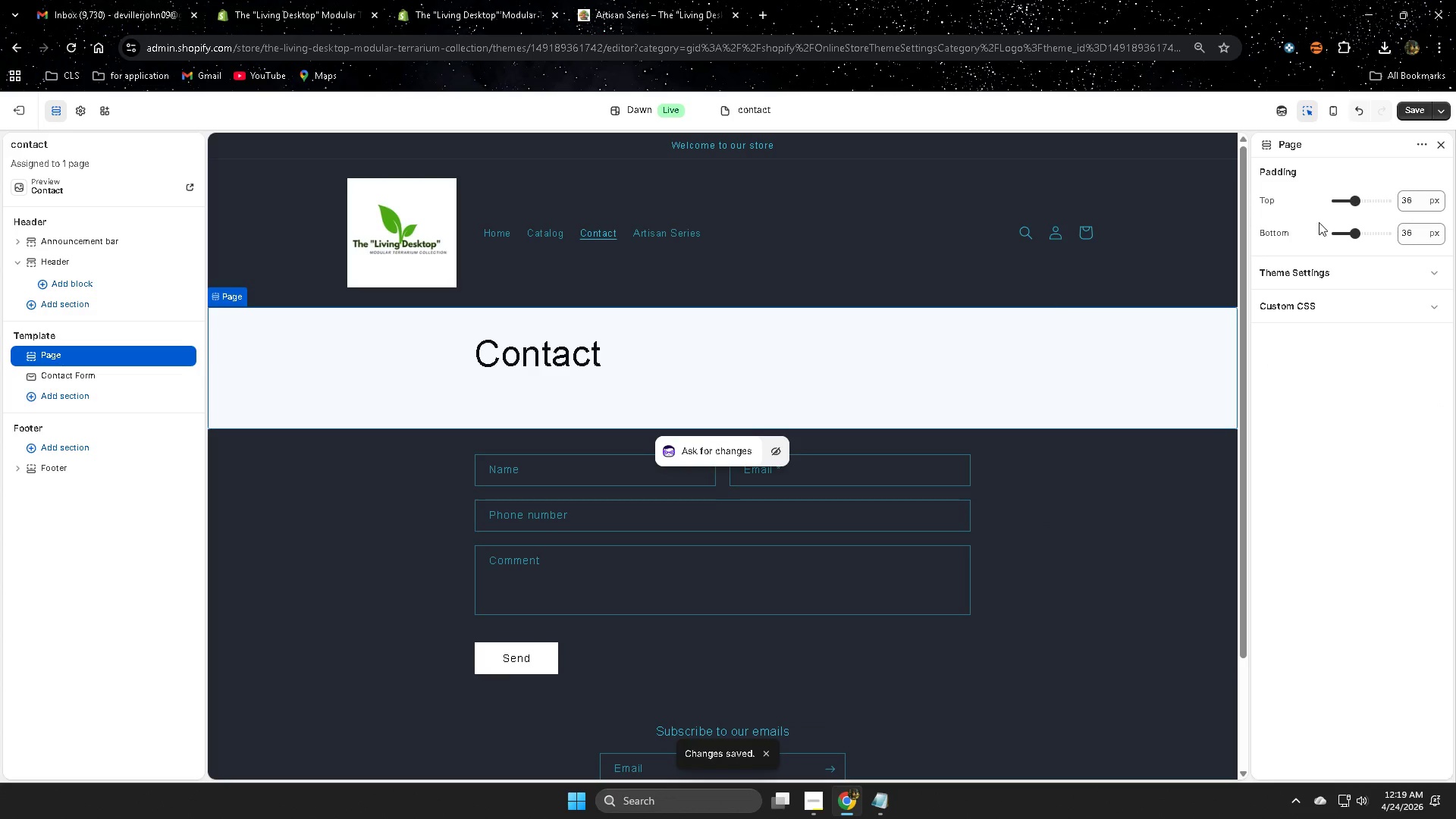 
left_click_drag(start_coordinate=[1353, 206], to_coordinate=[1288, 219])
 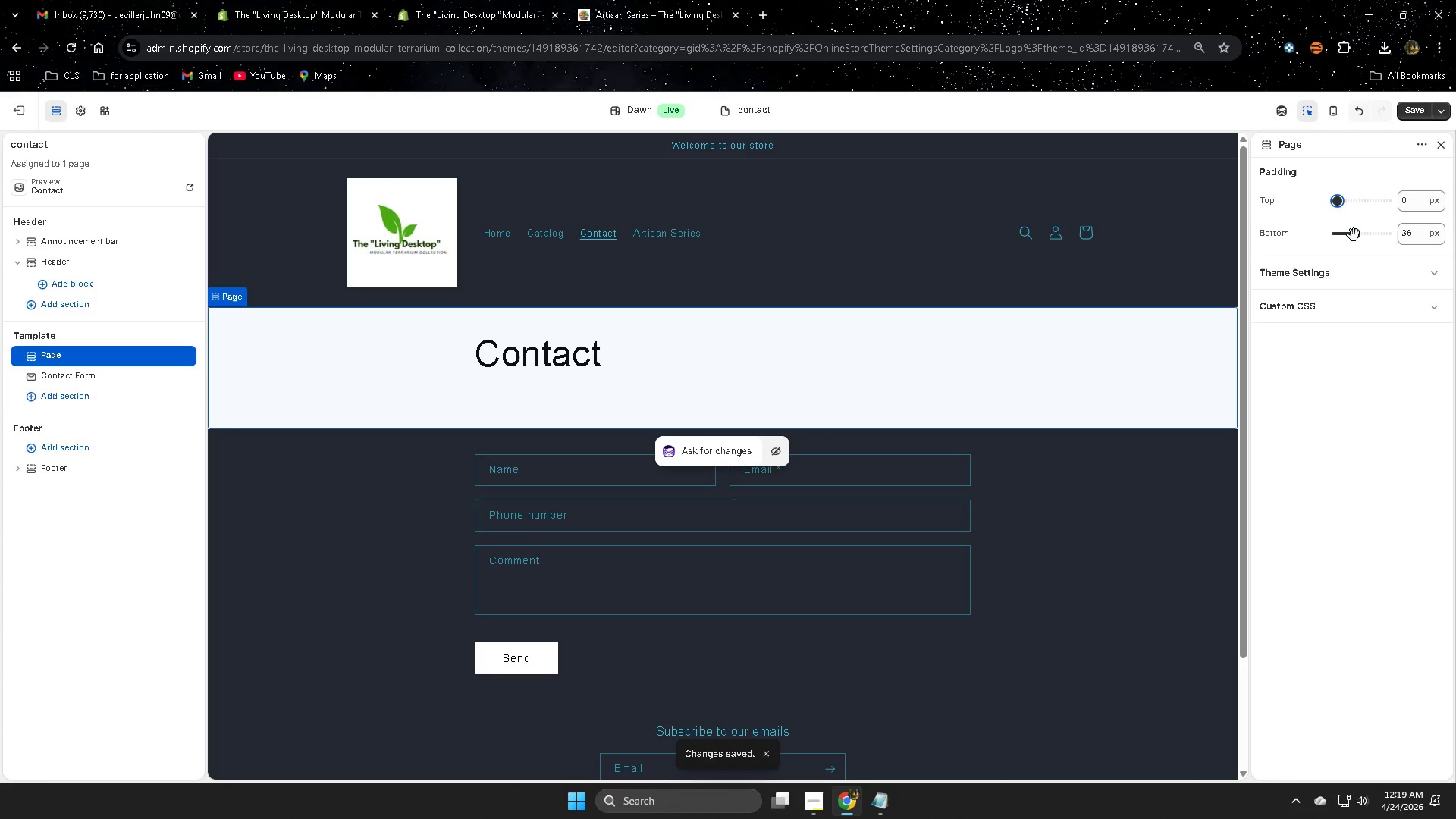 
left_click_drag(start_coordinate=[1354, 235], to_coordinate=[1267, 236])
 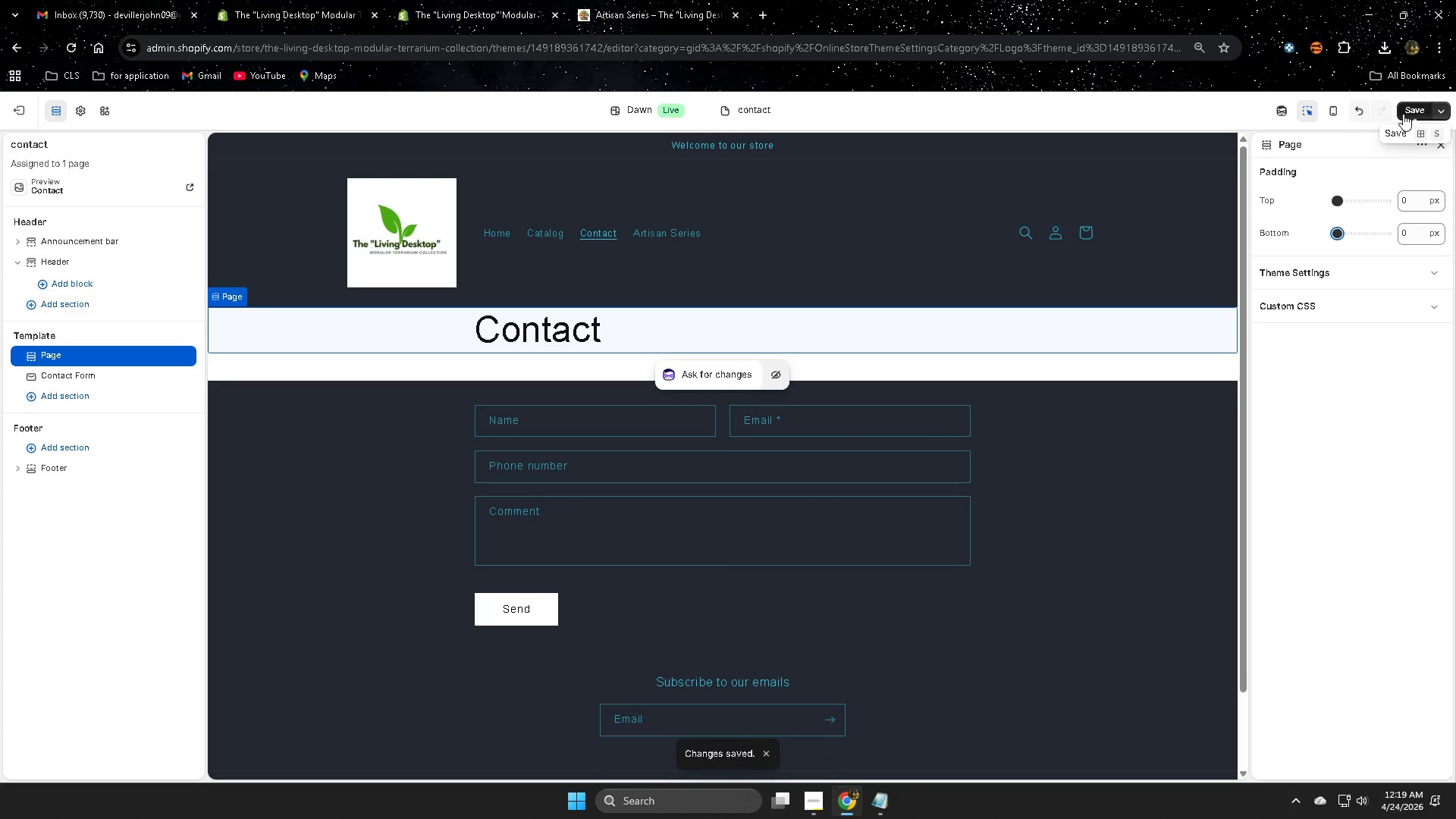 
left_click([1405, 111])
 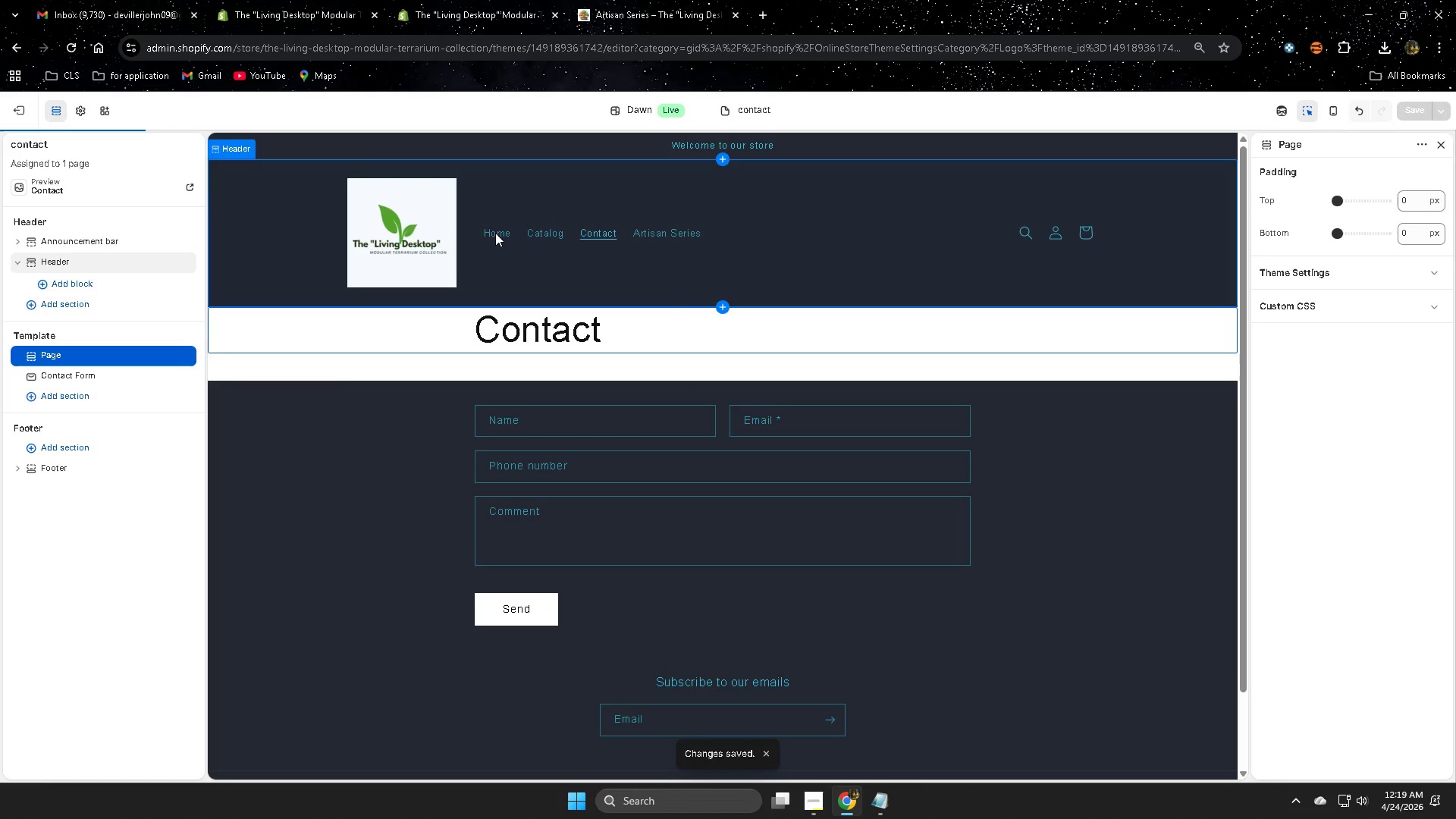 
left_click([548, 237])
 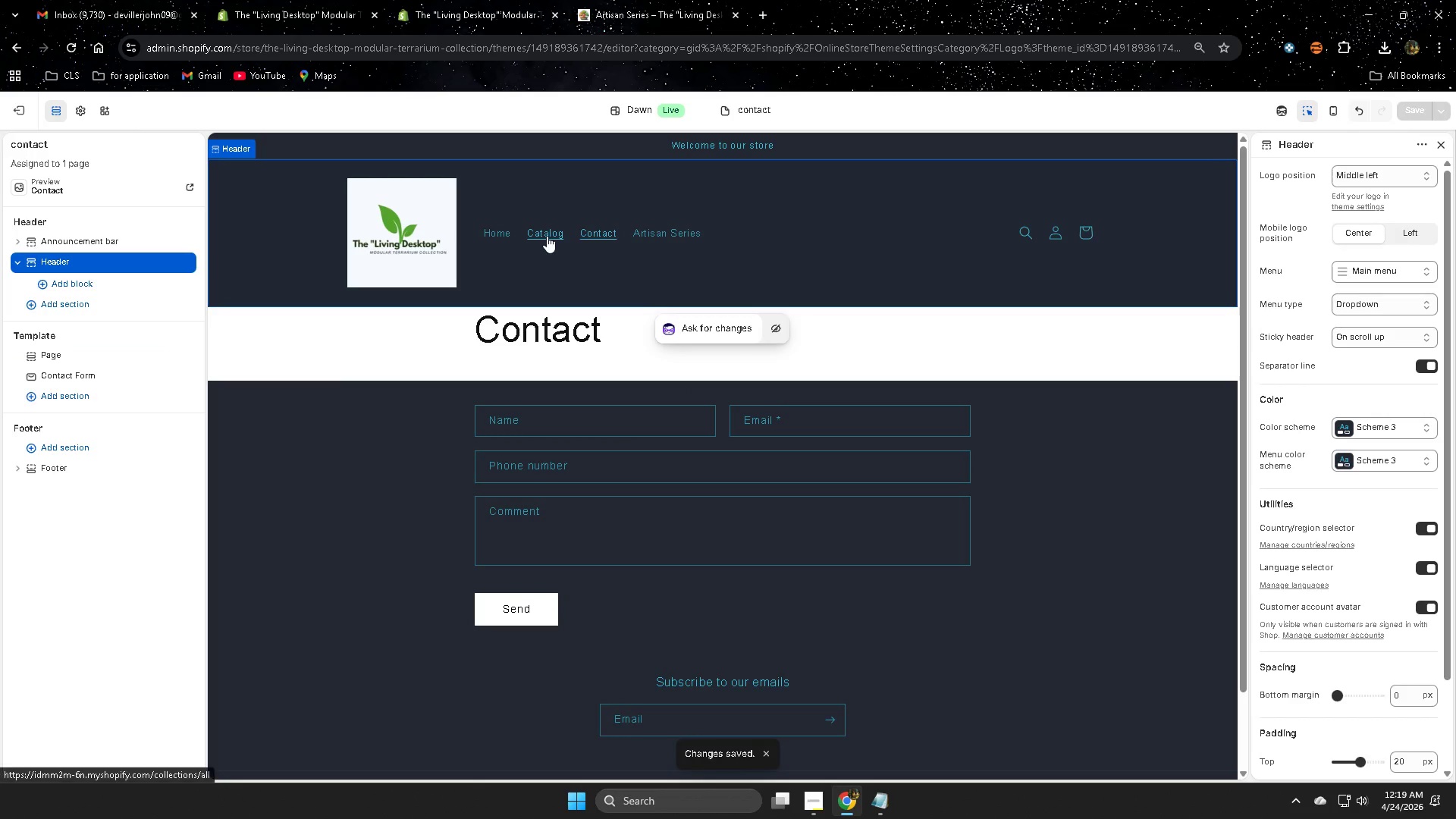 
left_click([547, 235])
 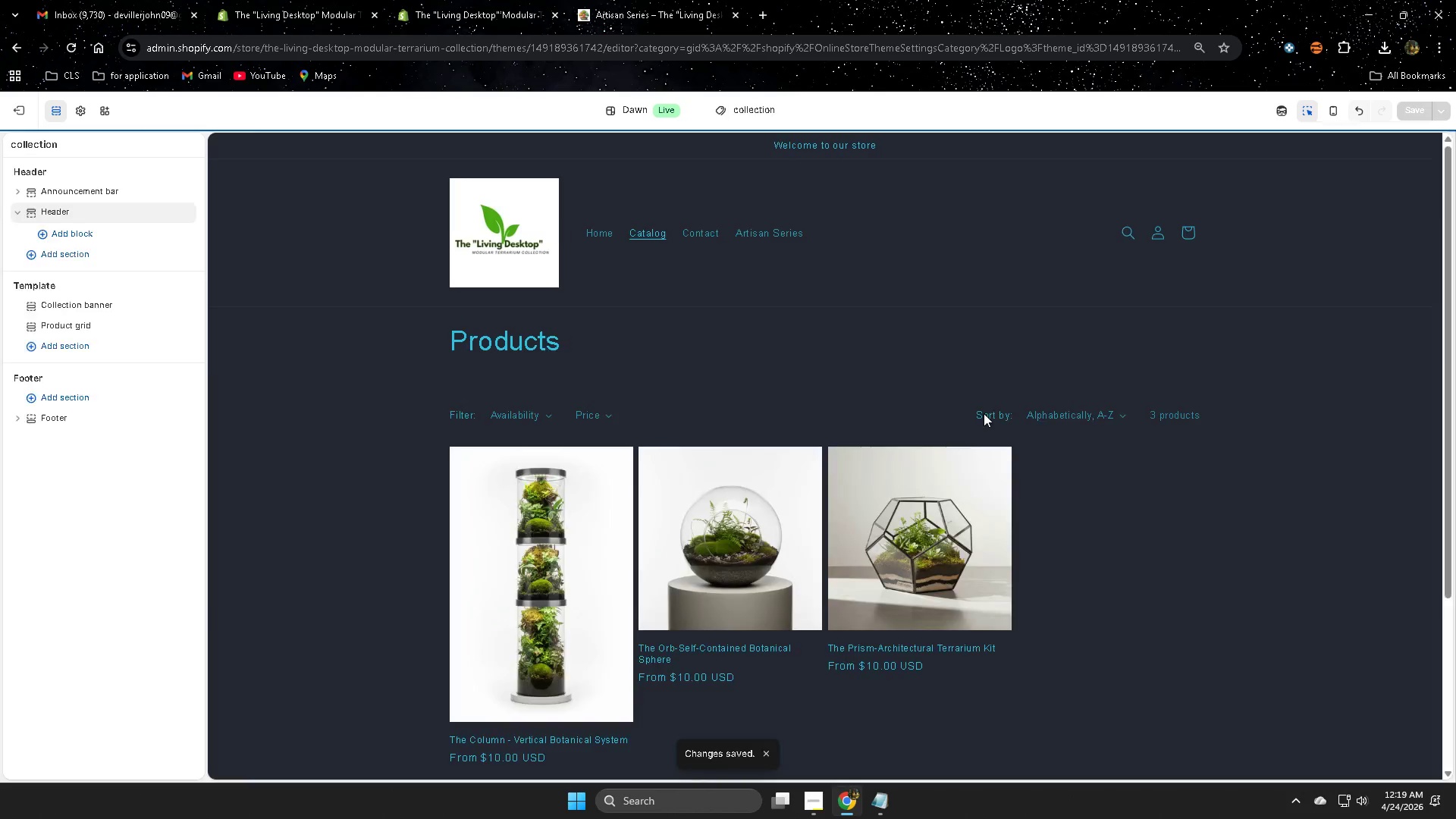 
scroll: coordinate [1118, 471], scroll_direction: up, amount: 1.0
 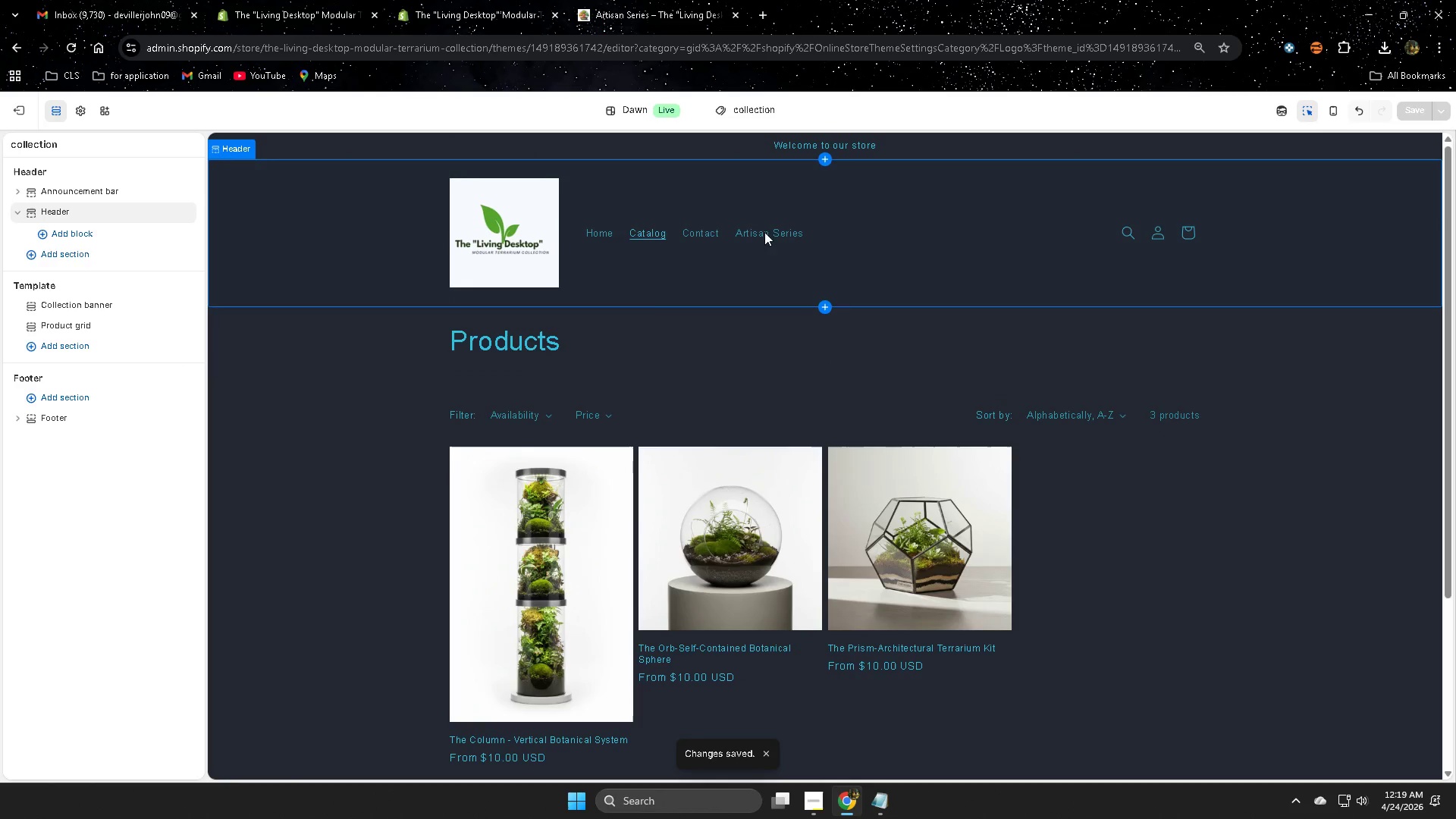 
scroll: coordinate [1181, 453], scroll_direction: down, amount: 1.0
 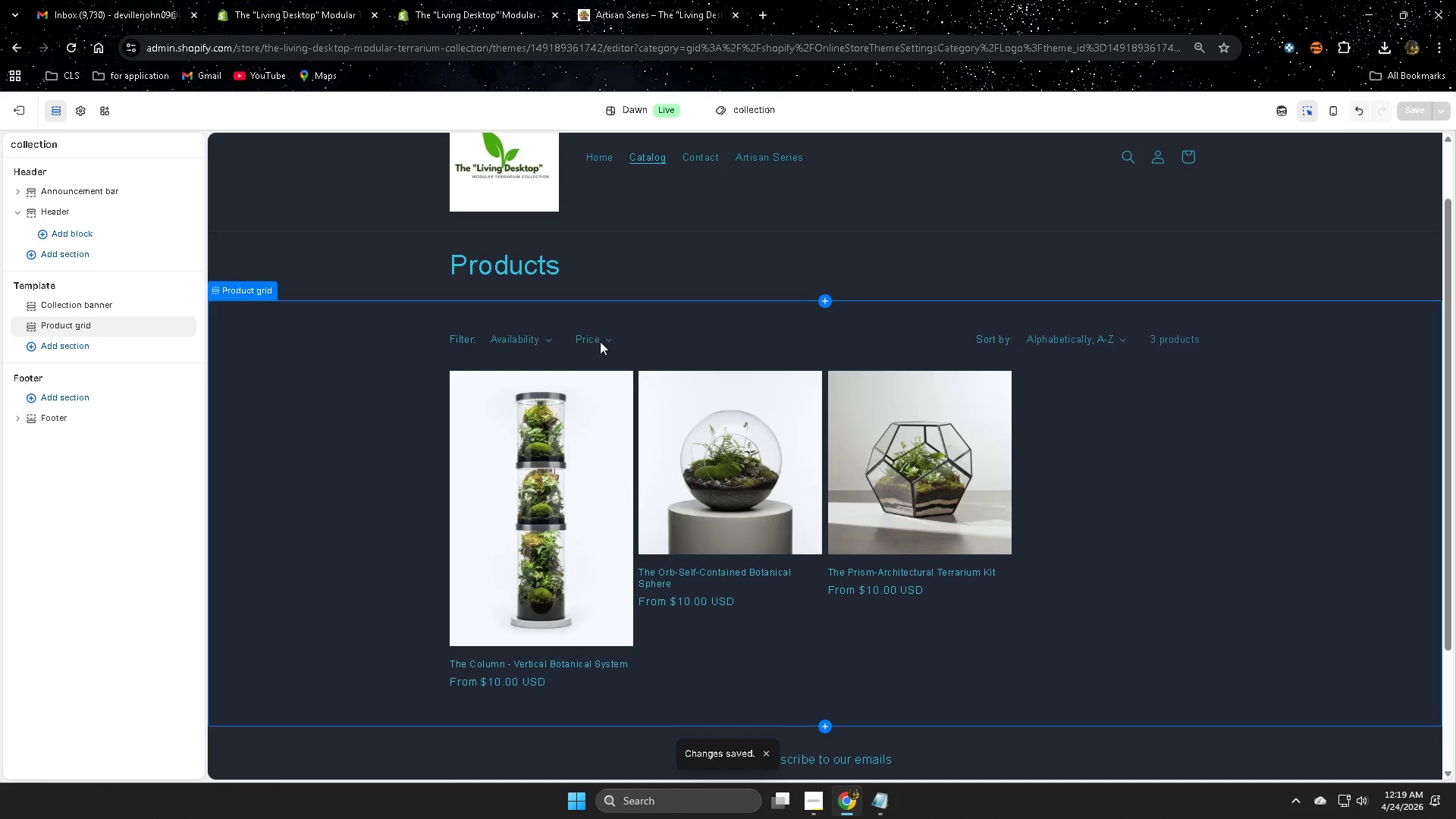 
left_click([610, 338])
 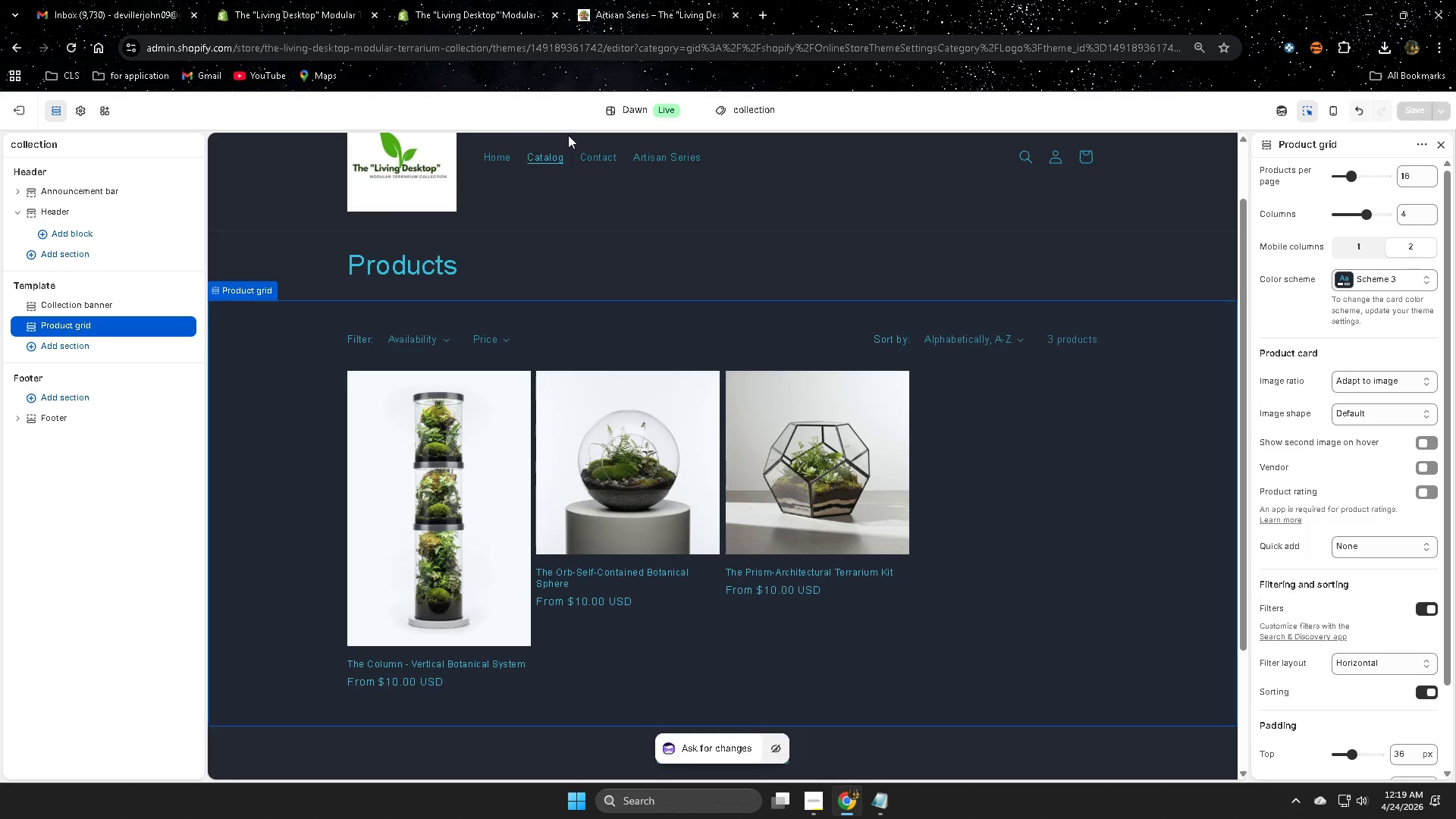 
left_click([625, 0])
 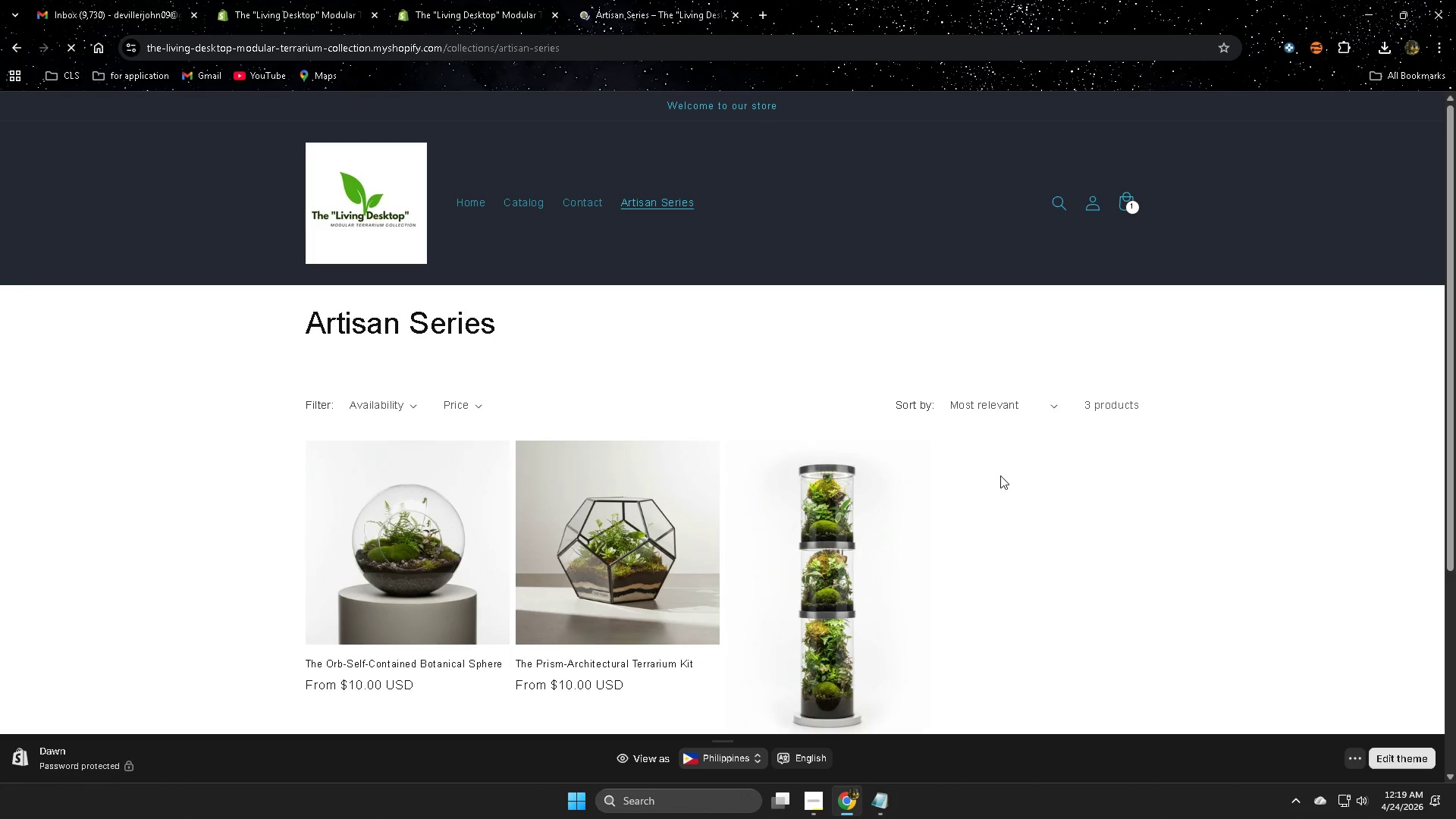 
left_click([593, 346])
 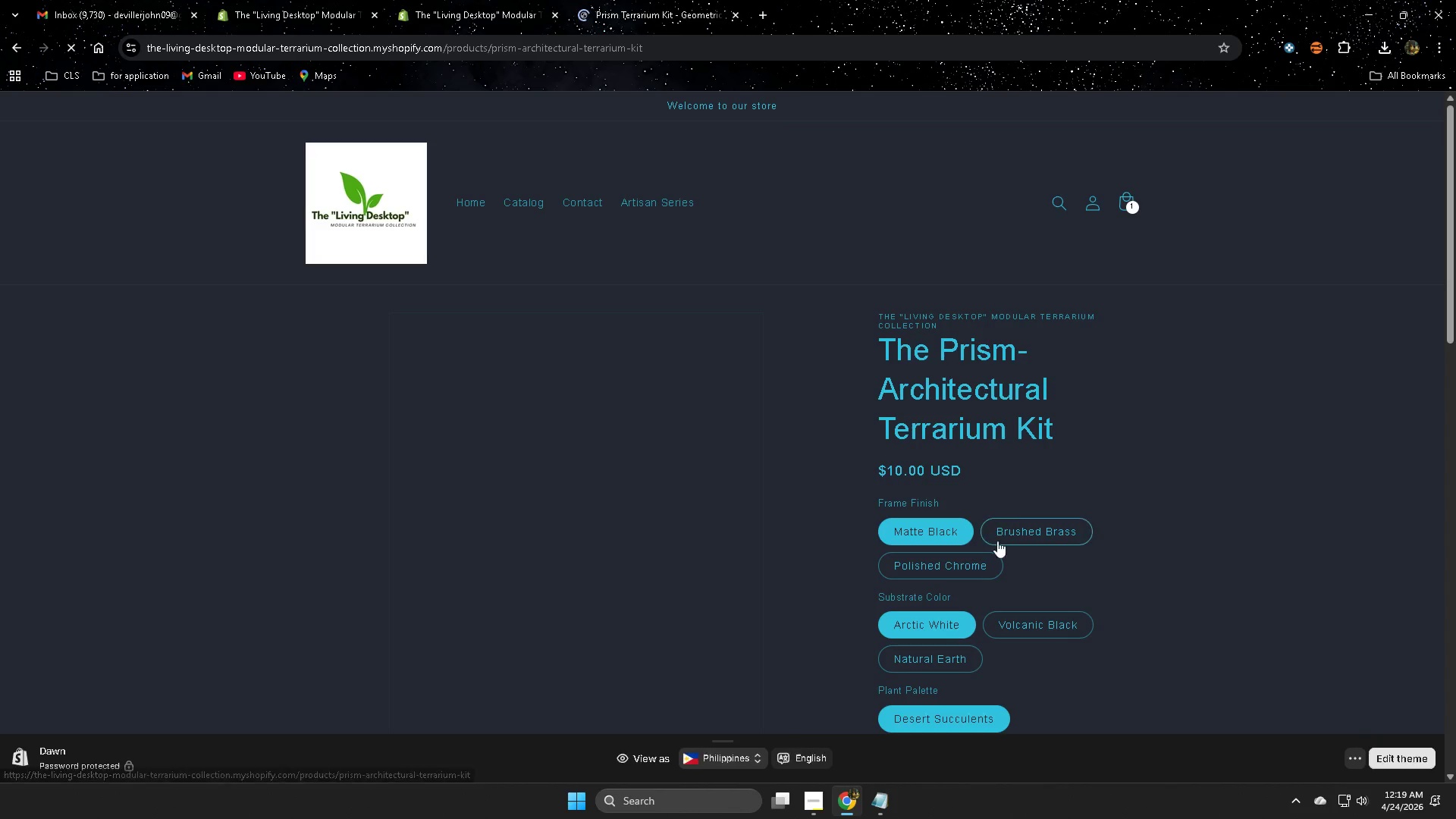 
scroll: coordinate [1018, 476], scroll_direction: down, amount: 3.0
 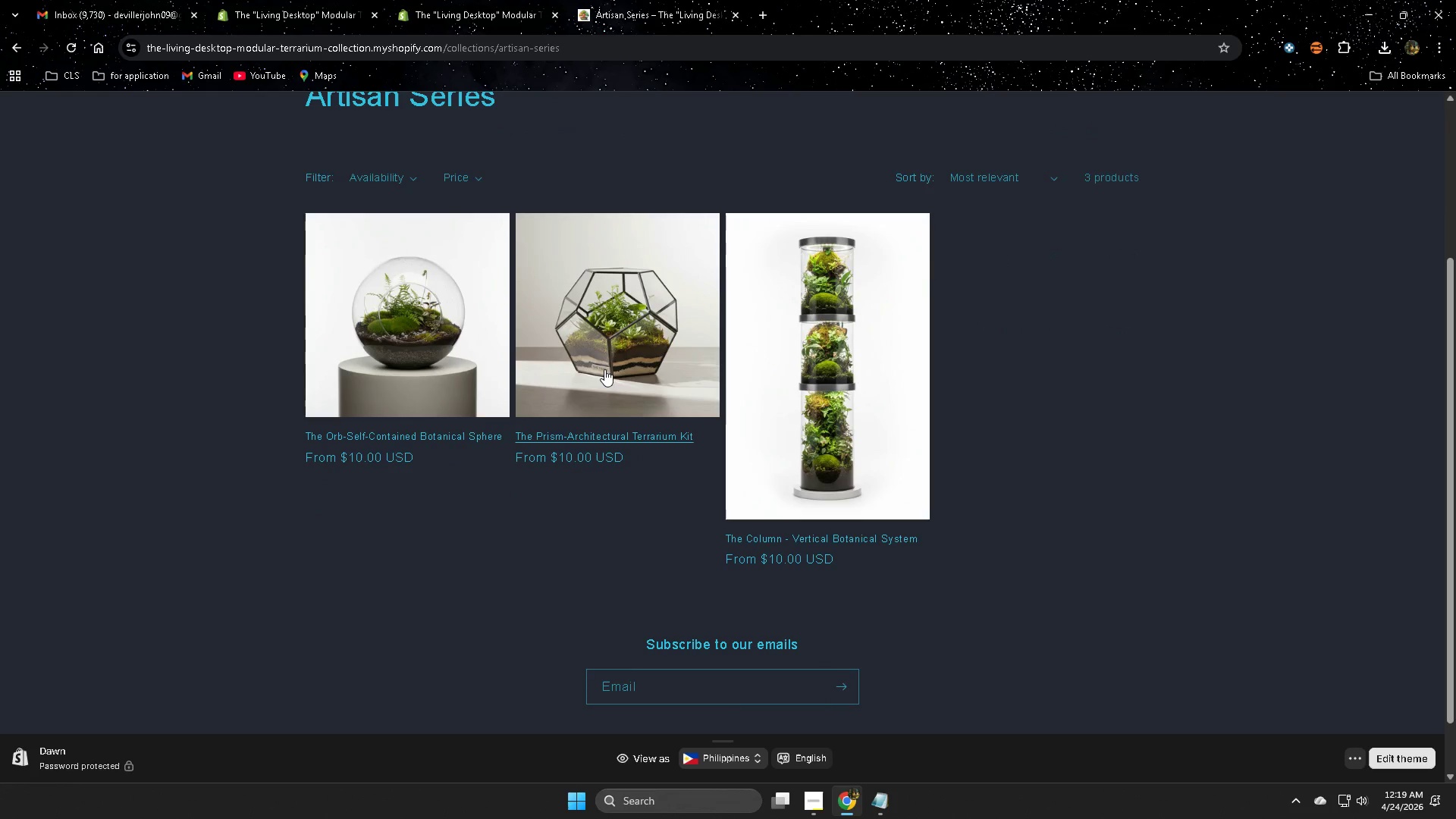 
left_click([1130, 208])
 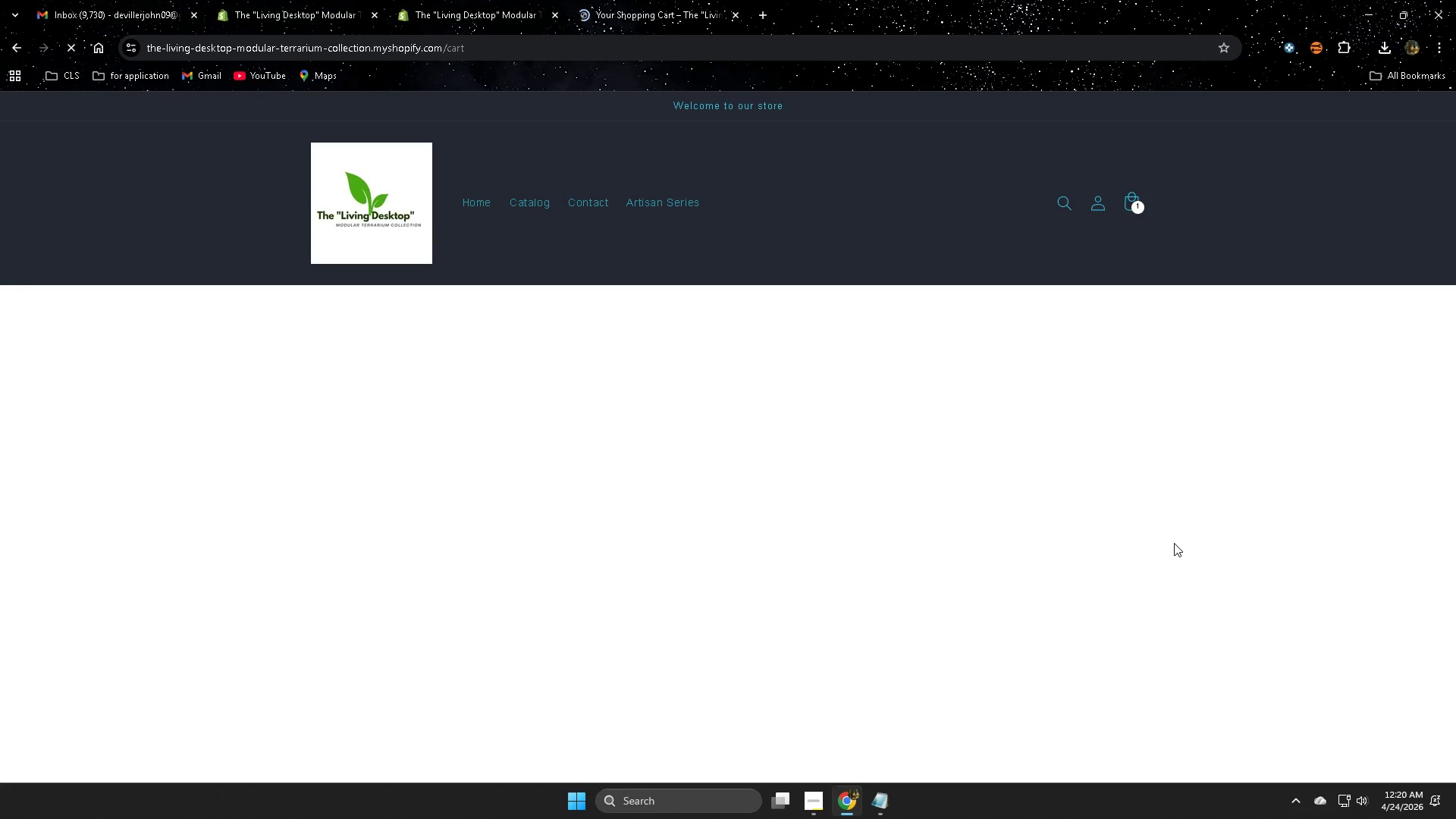 
scroll: coordinate [1059, 563], scroll_direction: down, amount: 3.0
 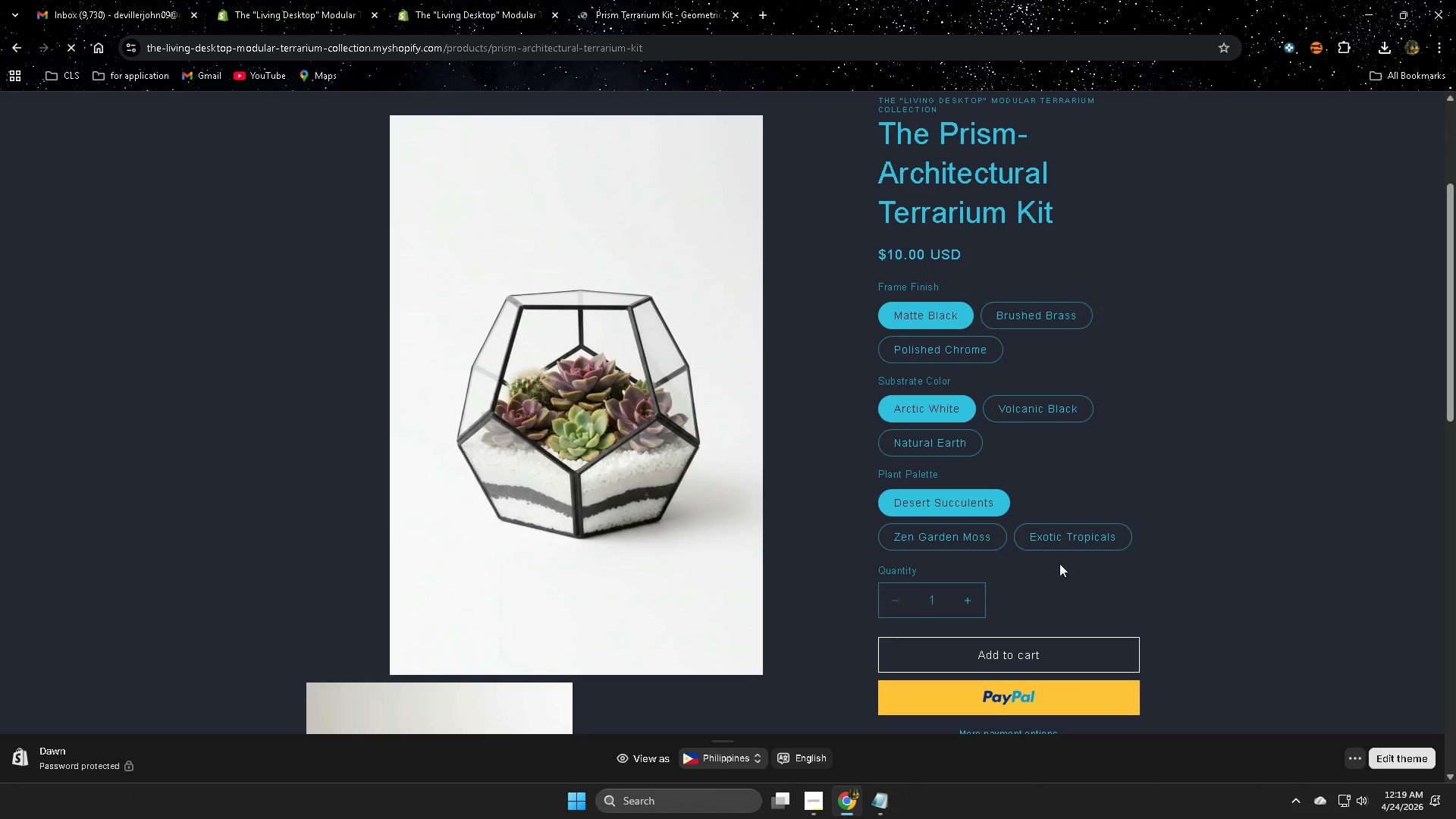 
scroll: coordinate [1059, 563], scroll_direction: up, amount: 3.0
 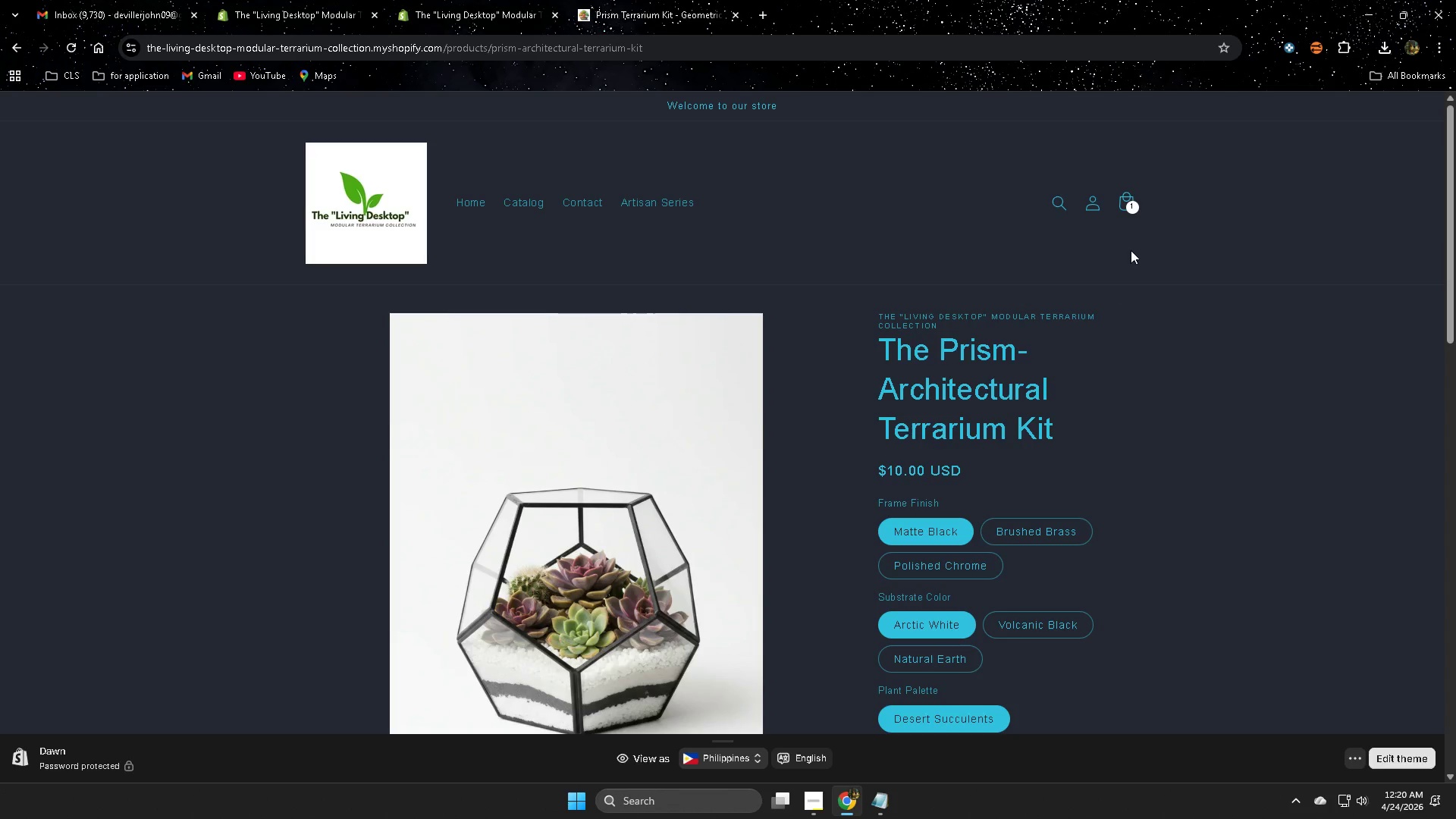 
left_click([470, 0])
 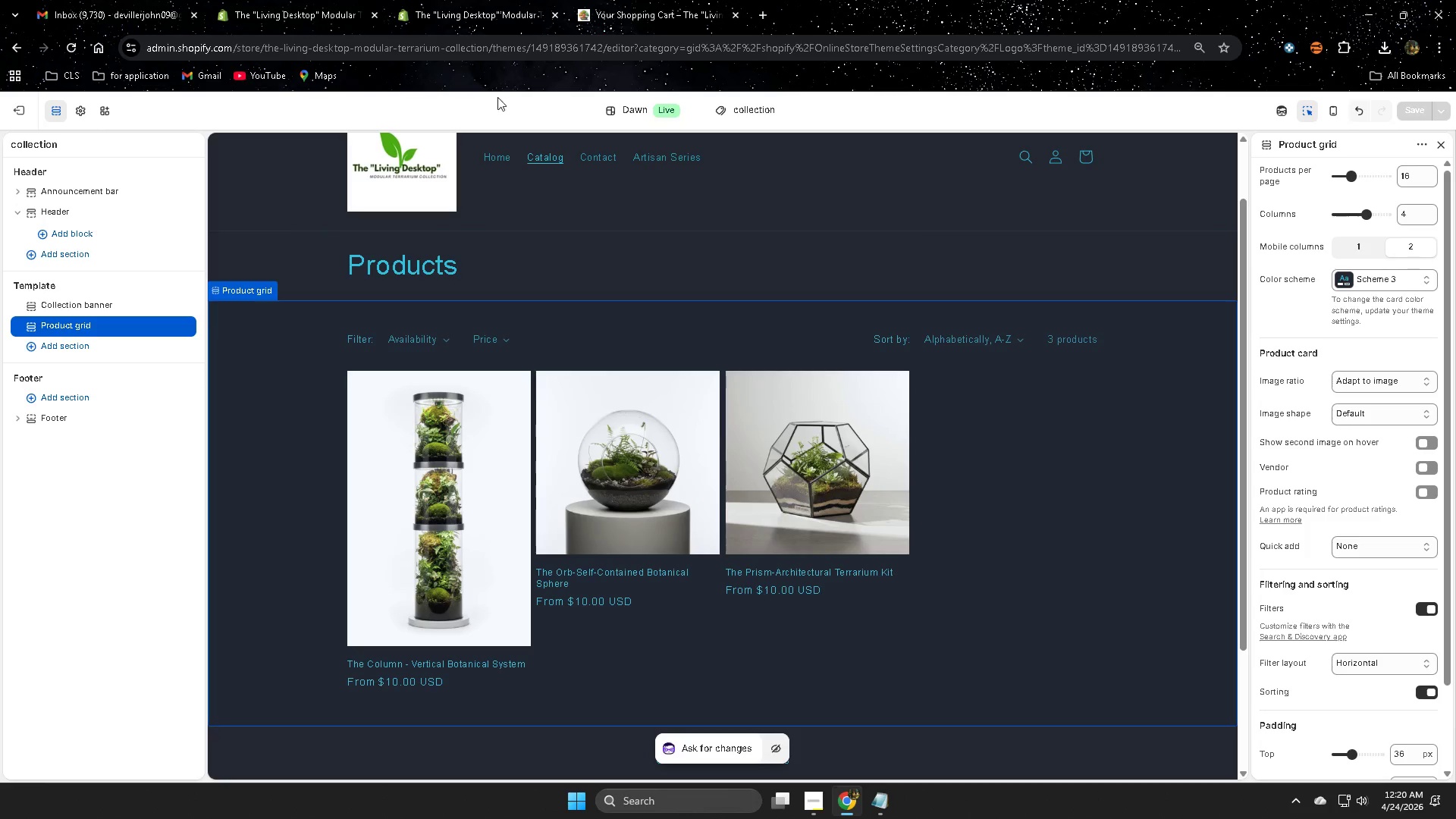 
scroll: coordinate [1174, 543], scroll_direction: down, amount: 2.0
 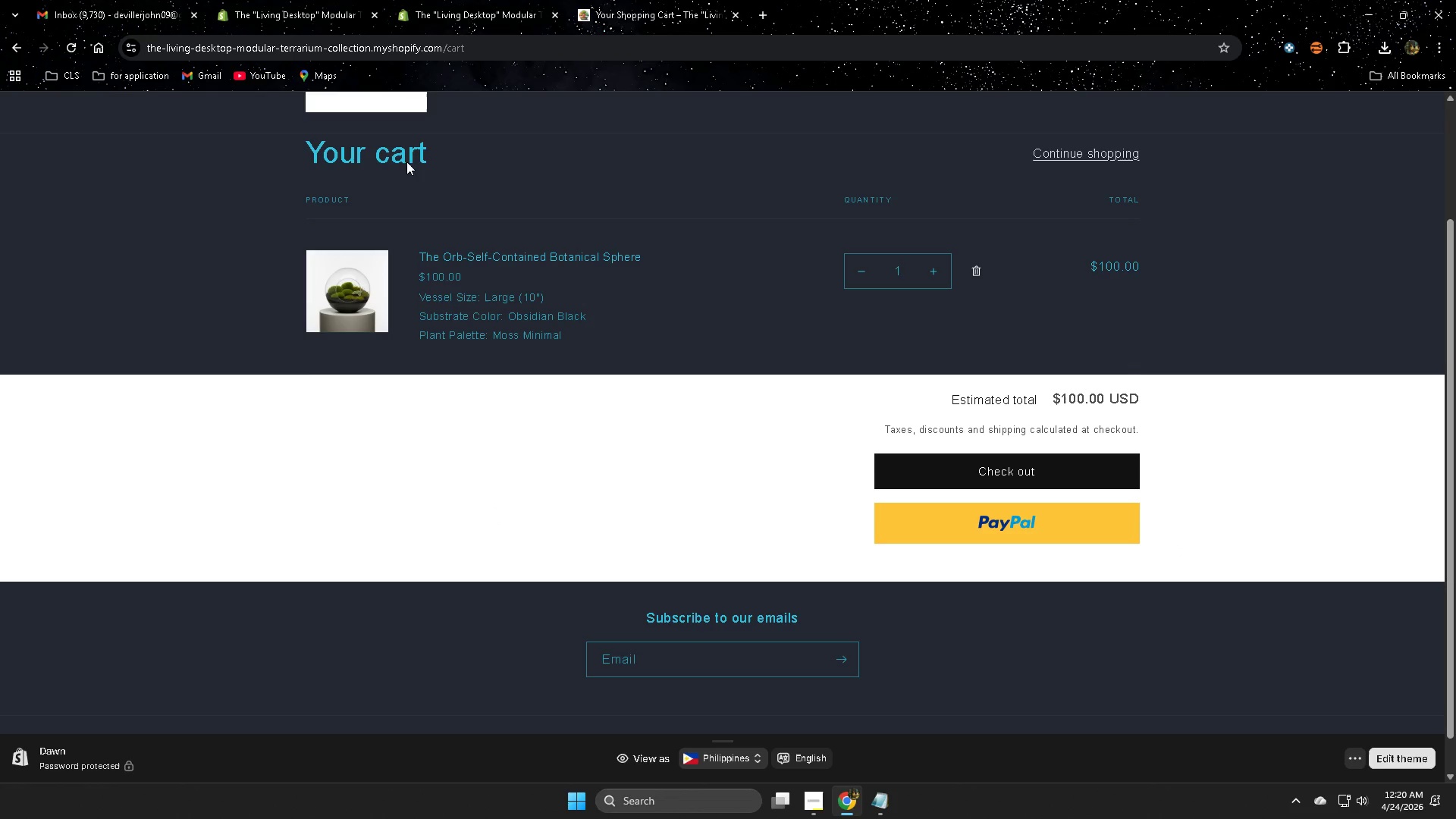 
left_click([1082, 237])
 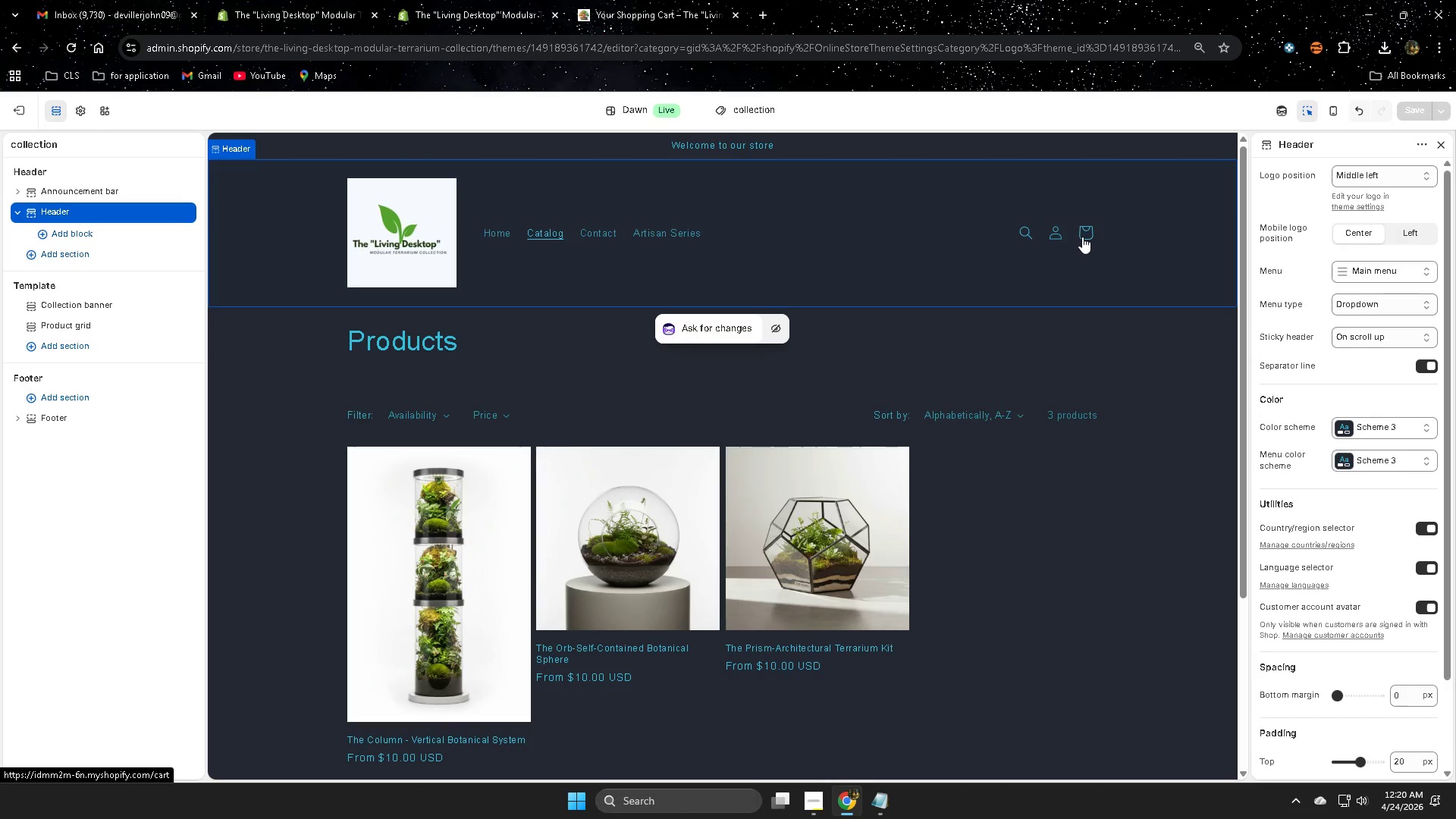 
left_click([1082, 237])
 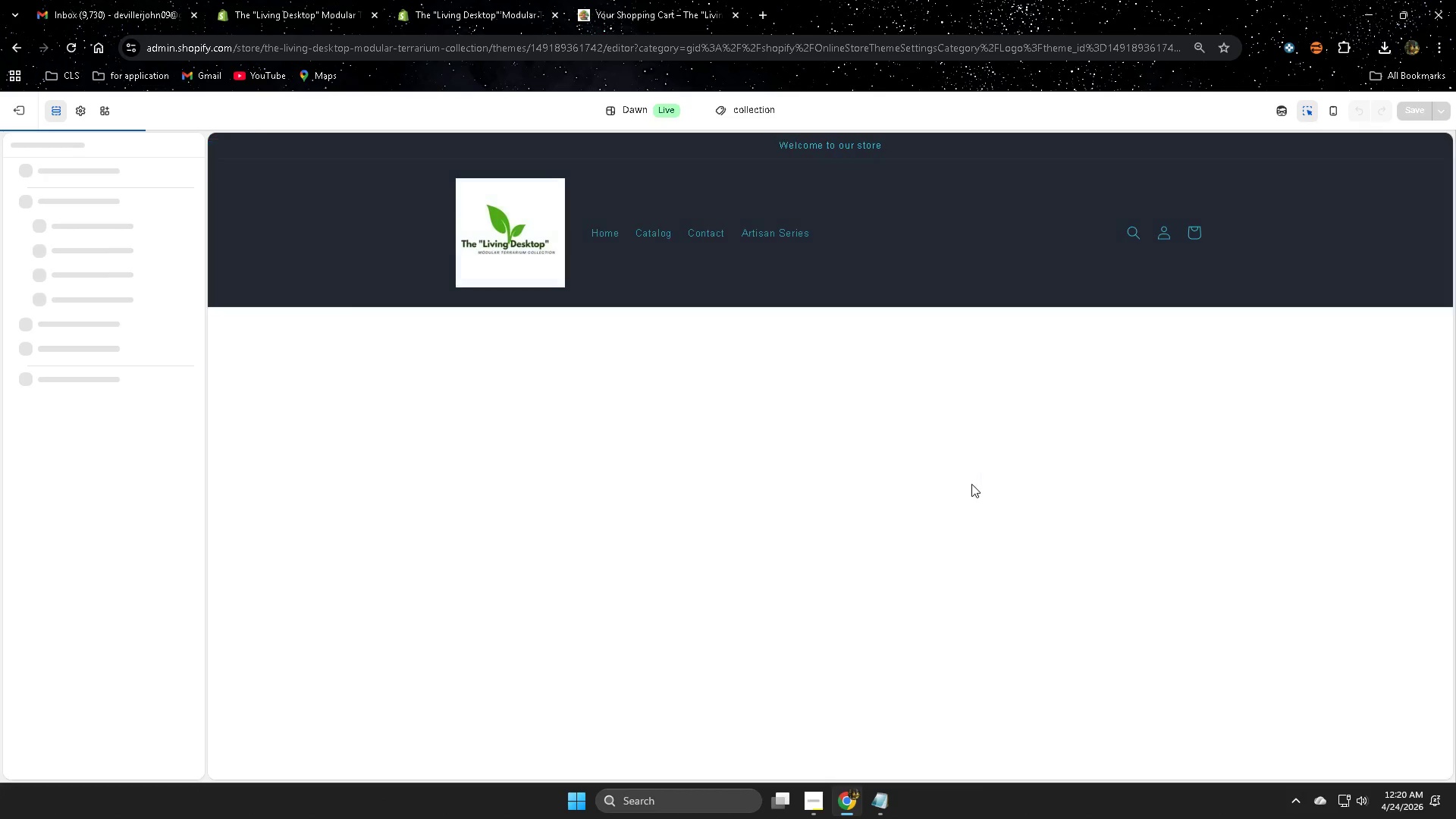 
scroll: coordinate [1037, 322], scroll_direction: up, amount: 2.0
 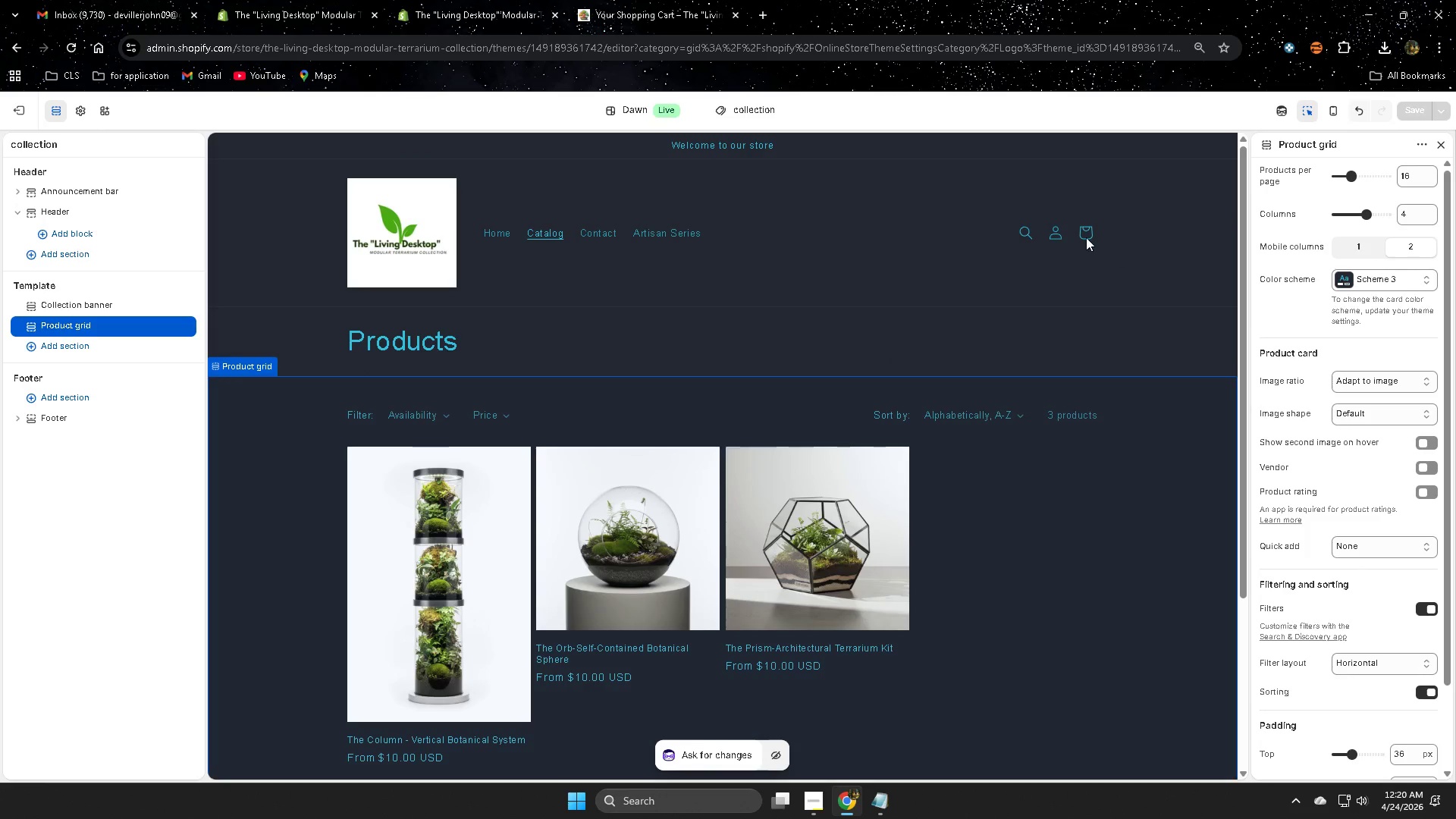 
scroll: coordinate [971, 484], scroll_direction: down, amount: 3.0
 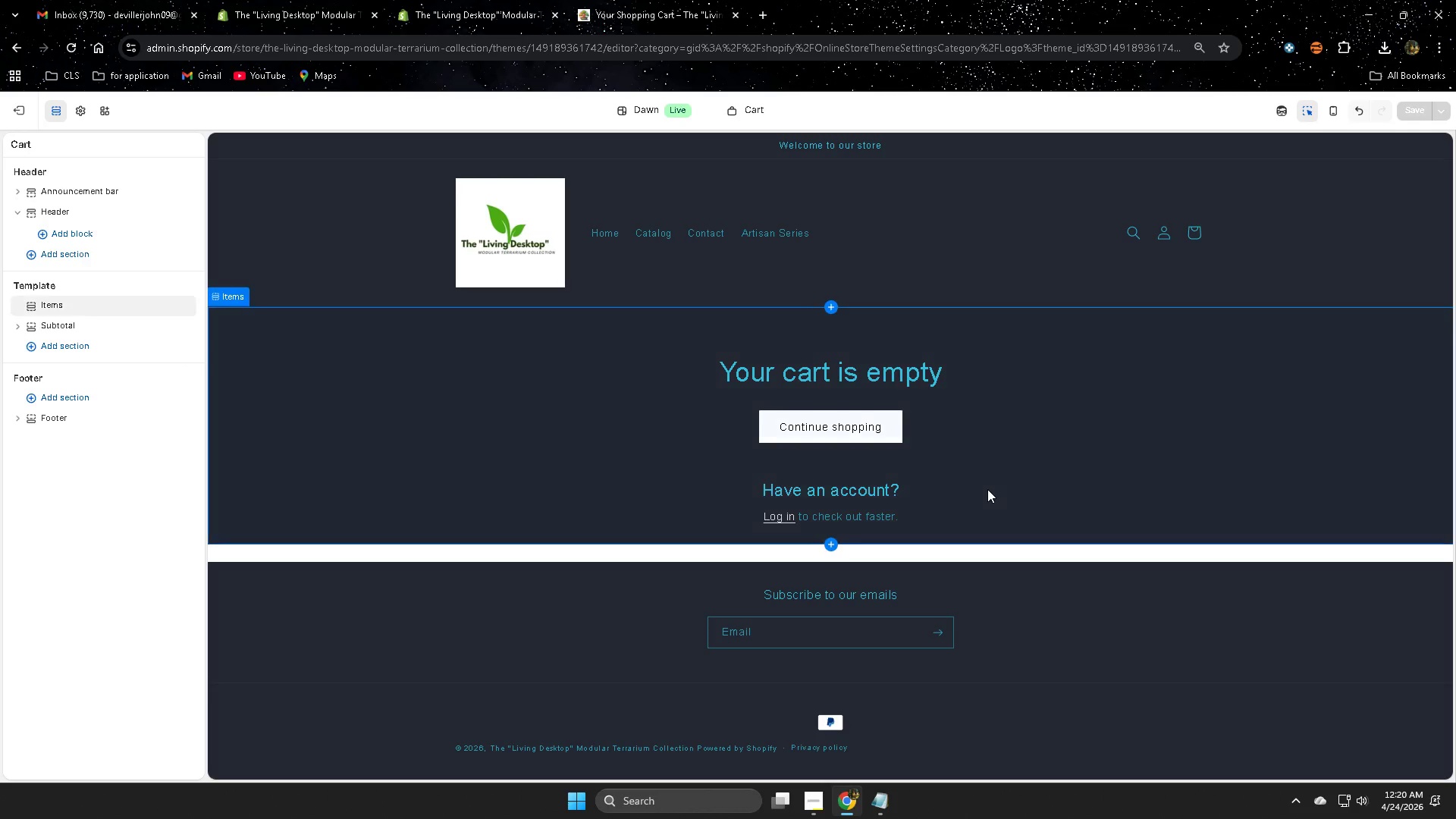 
left_click([654, 0])
 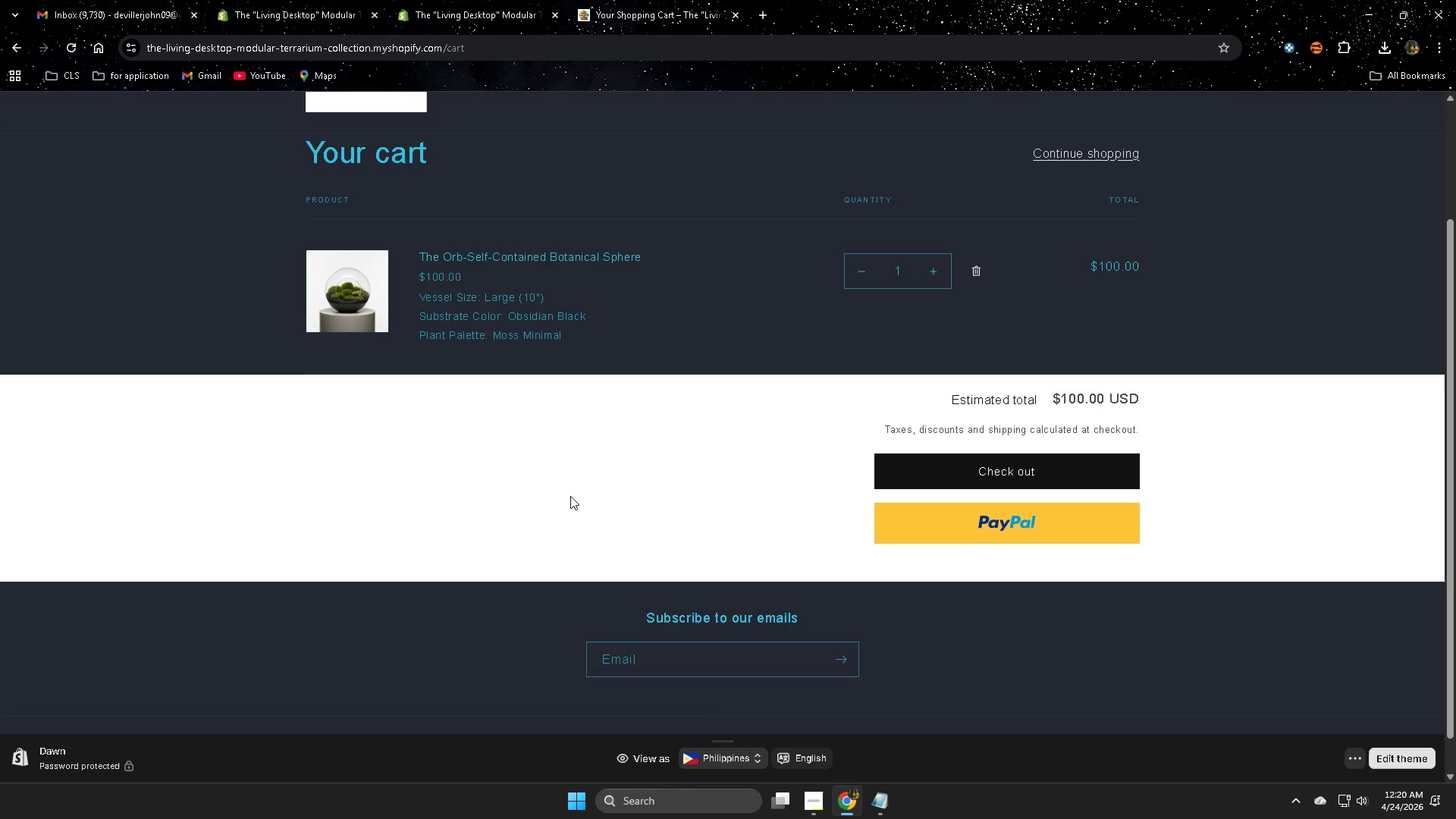 
scroll: coordinate [987, 489], scroll_direction: none, amount: 0.0
 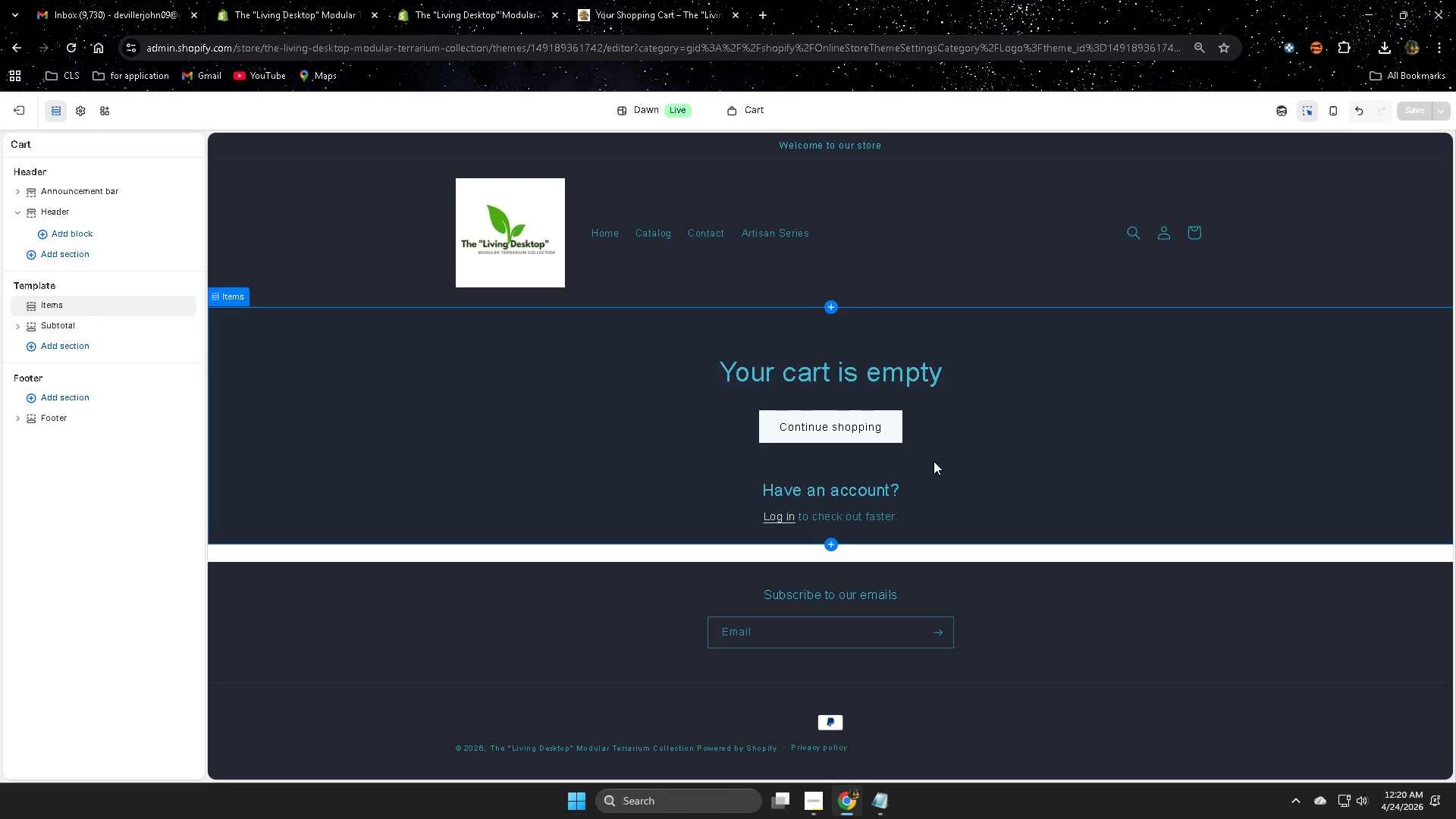 
left_click([562, 428])
 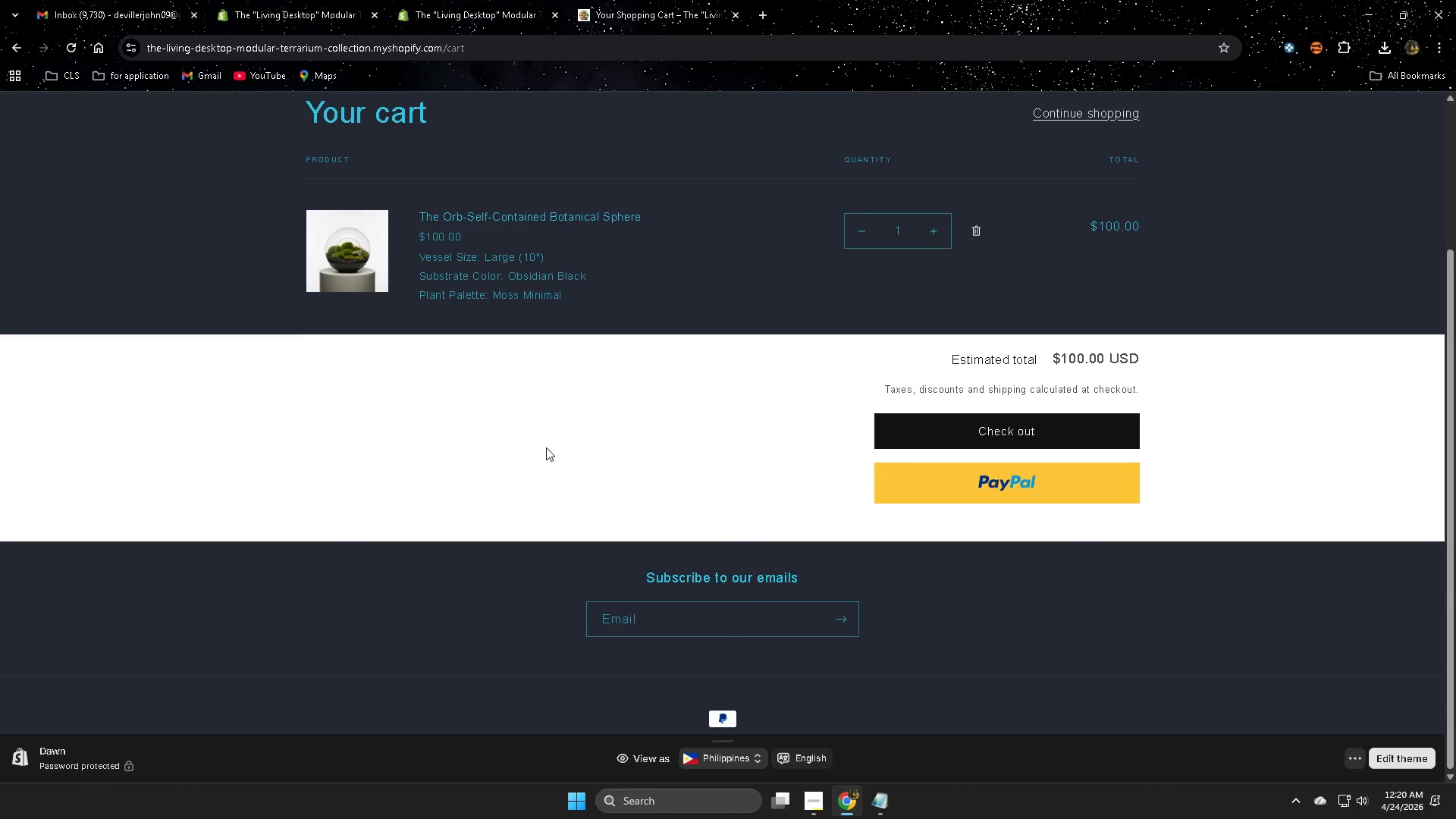 
scroll: coordinate [556, 508], scroll_direction: down, amount: 5.0
 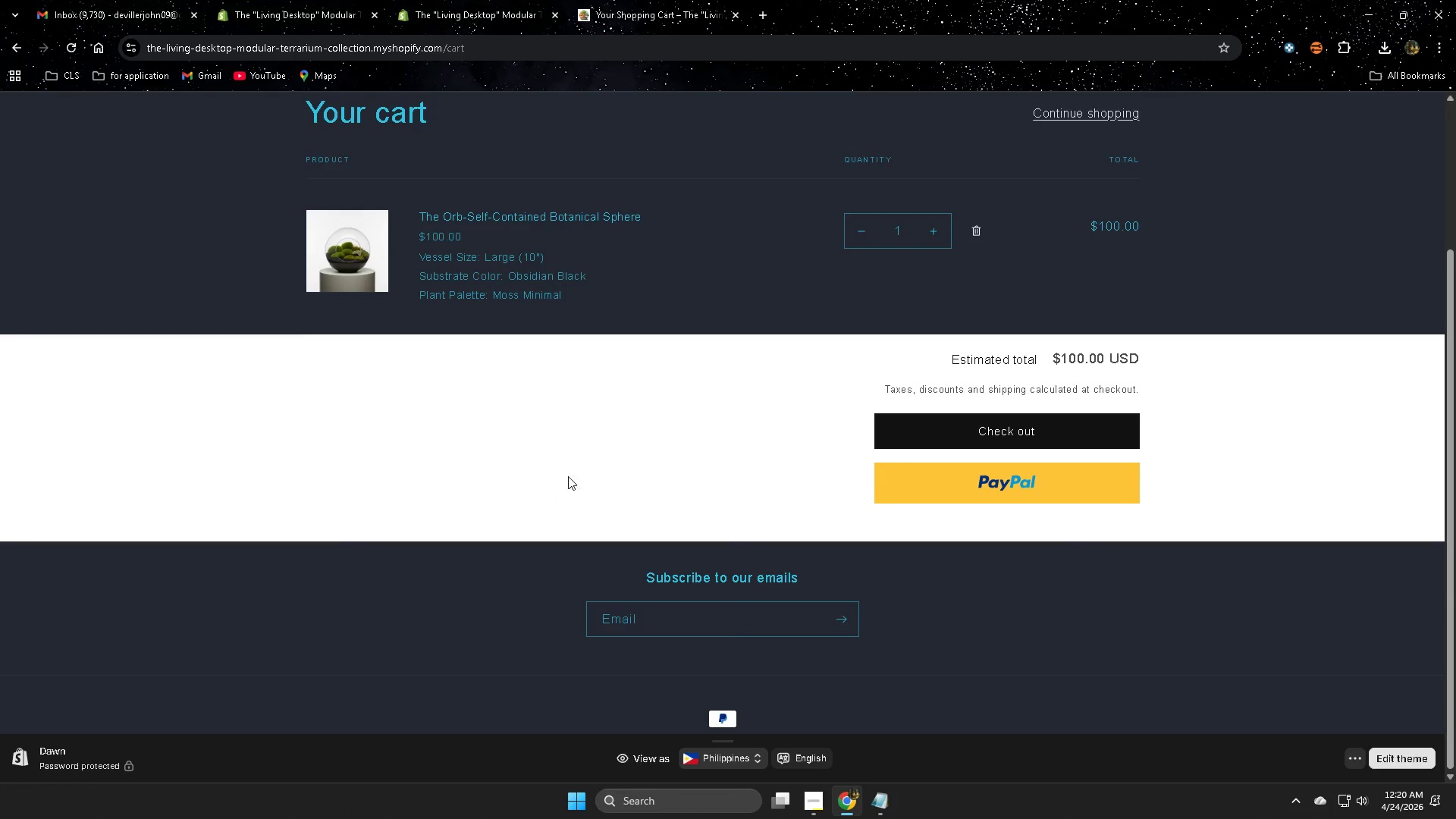 
left_click([493, 0])
 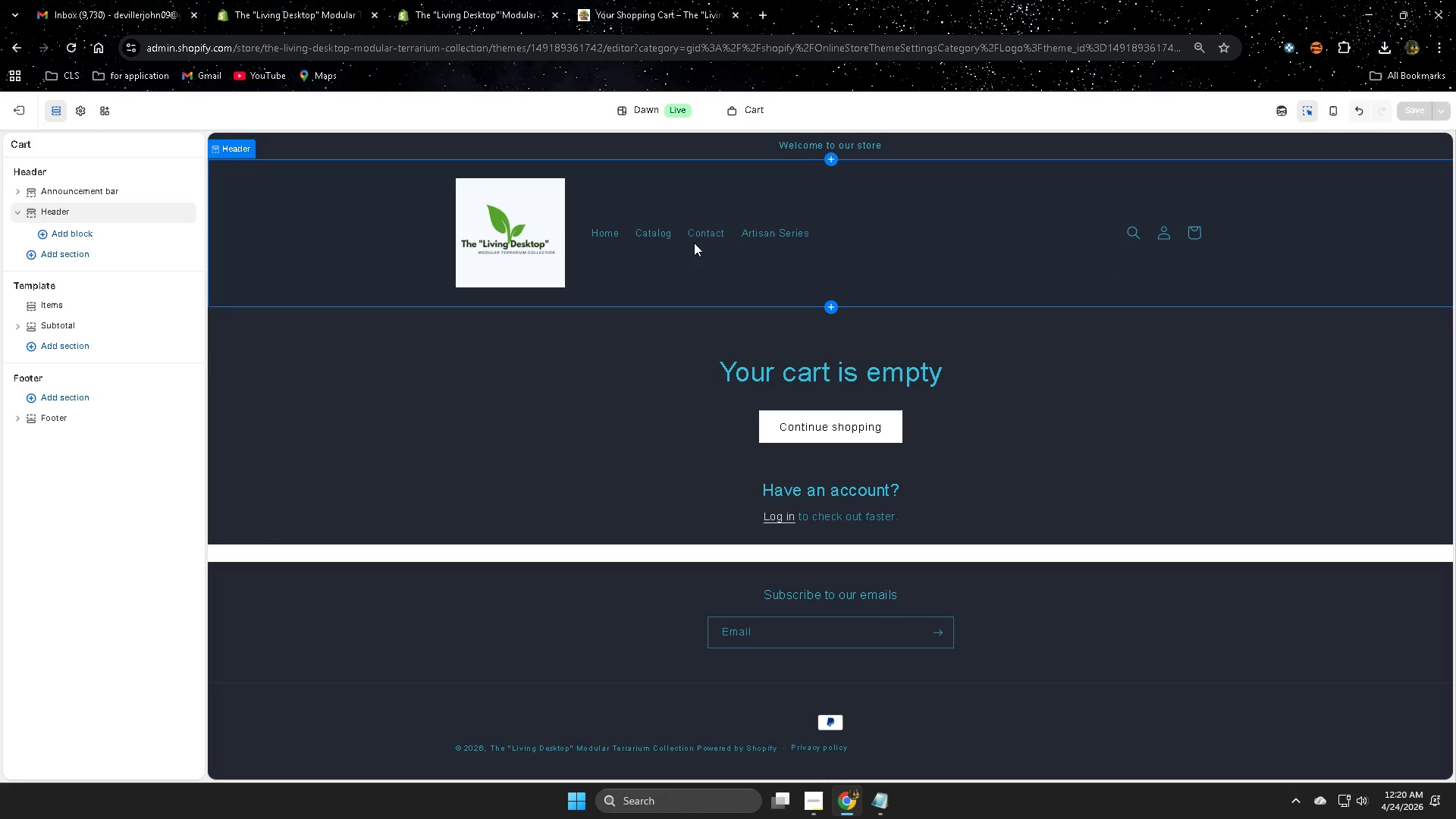 
scroll: coordinate [544, 453], scroll_direction: up, amount: 3.0
 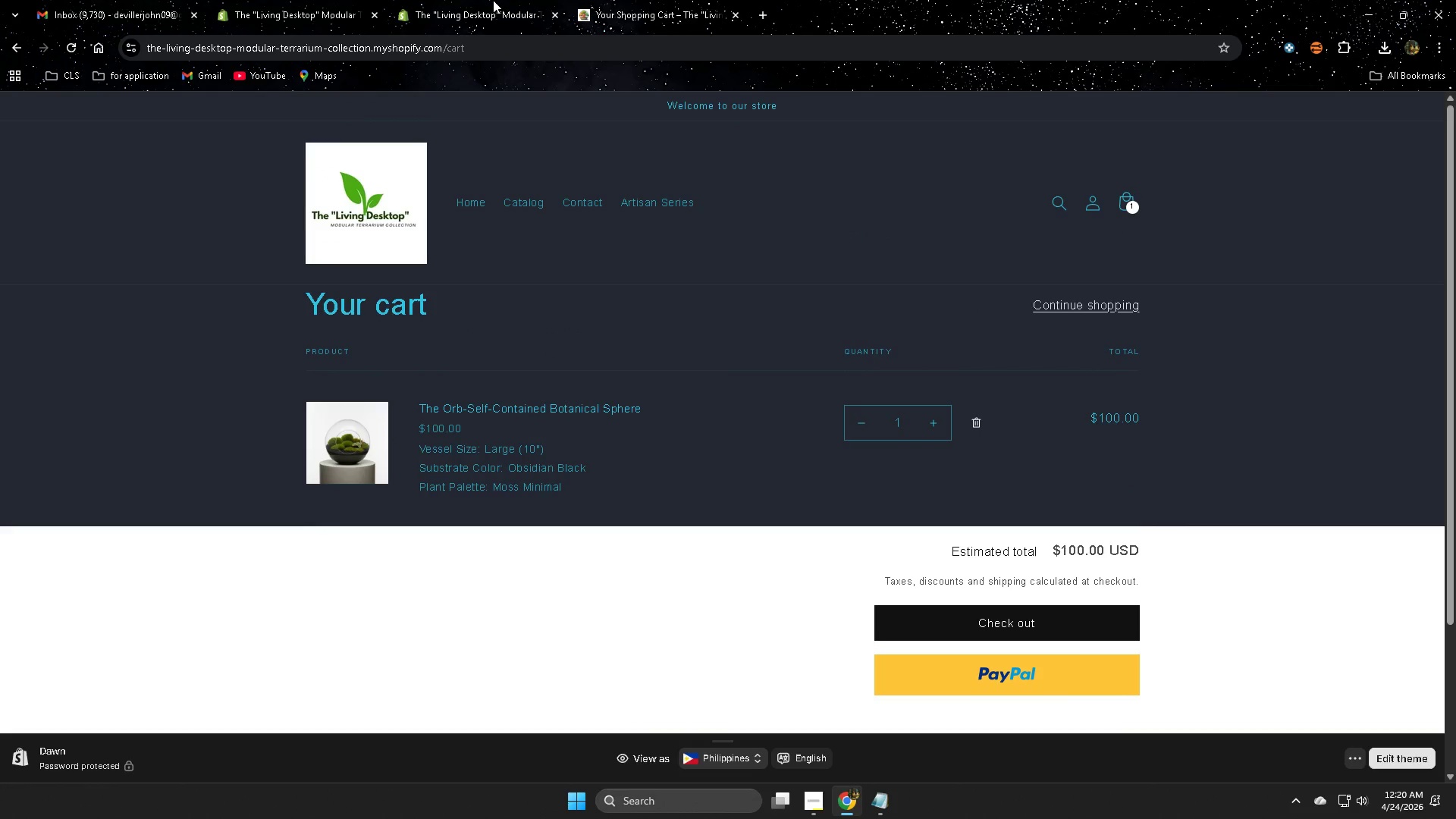 
left_click([648, 231])
 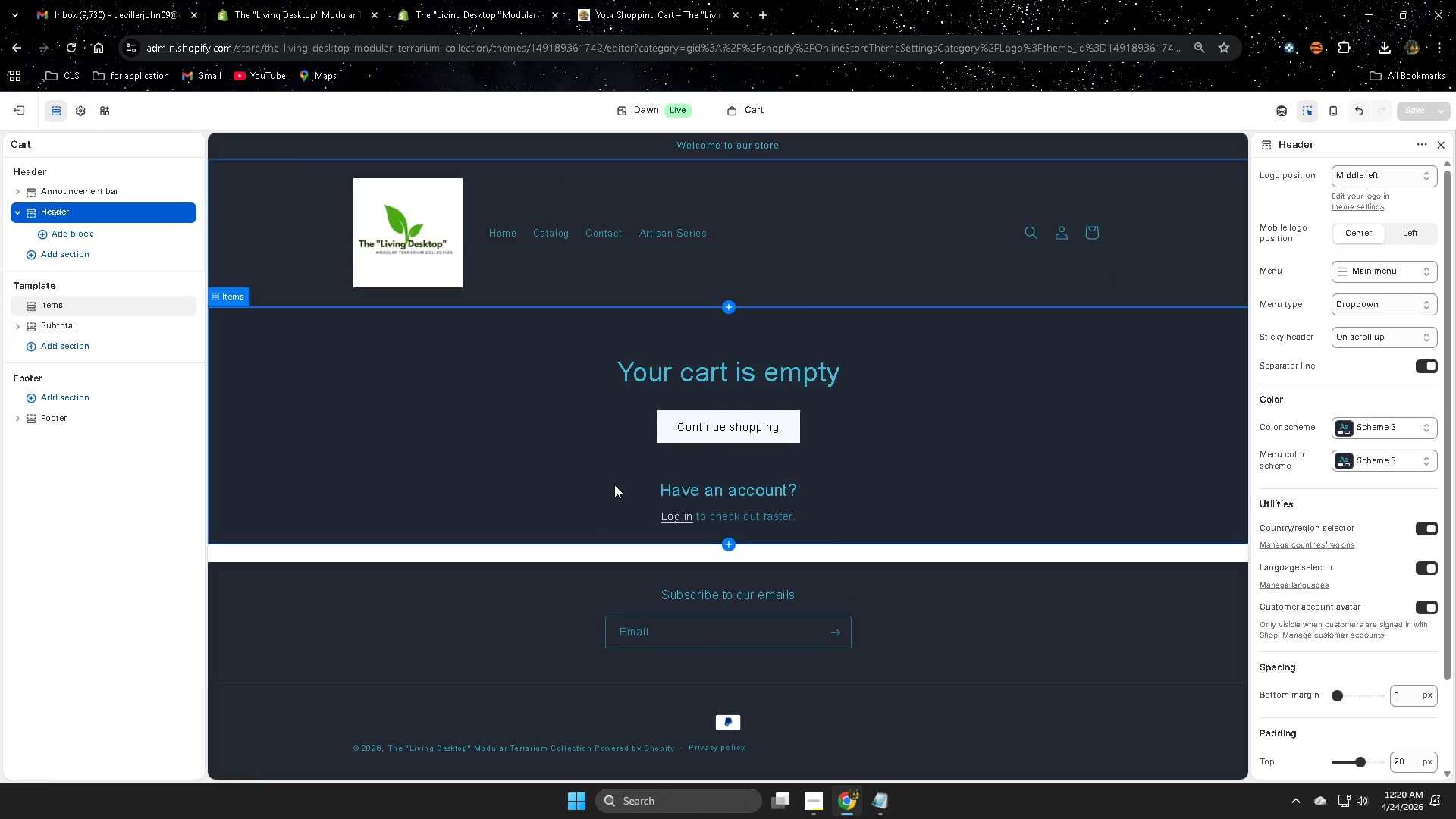 
left_click([549, 231])
 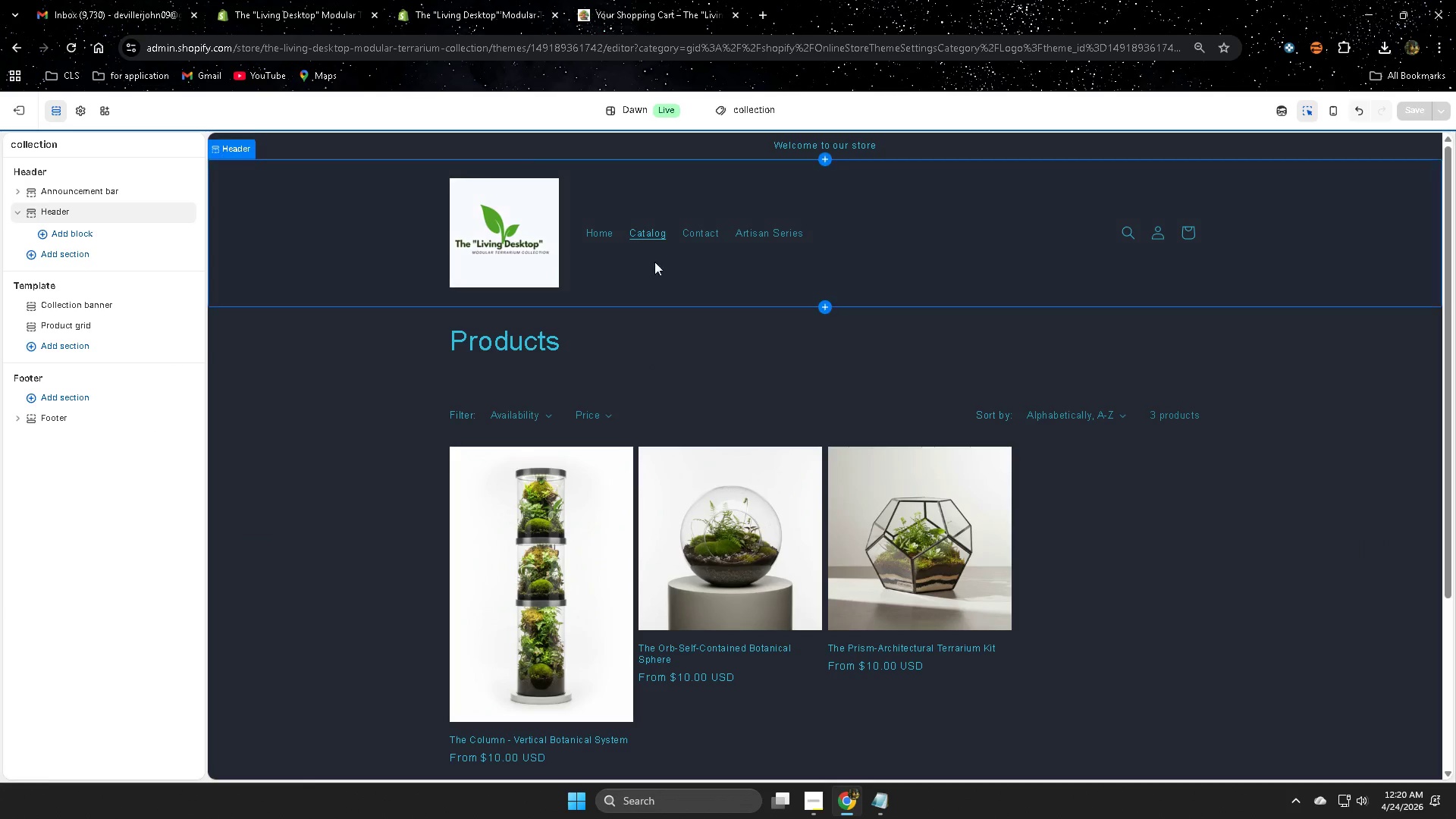 
scroll: coordinate [592, 568], scroll_direction: down, amount: 3.0
 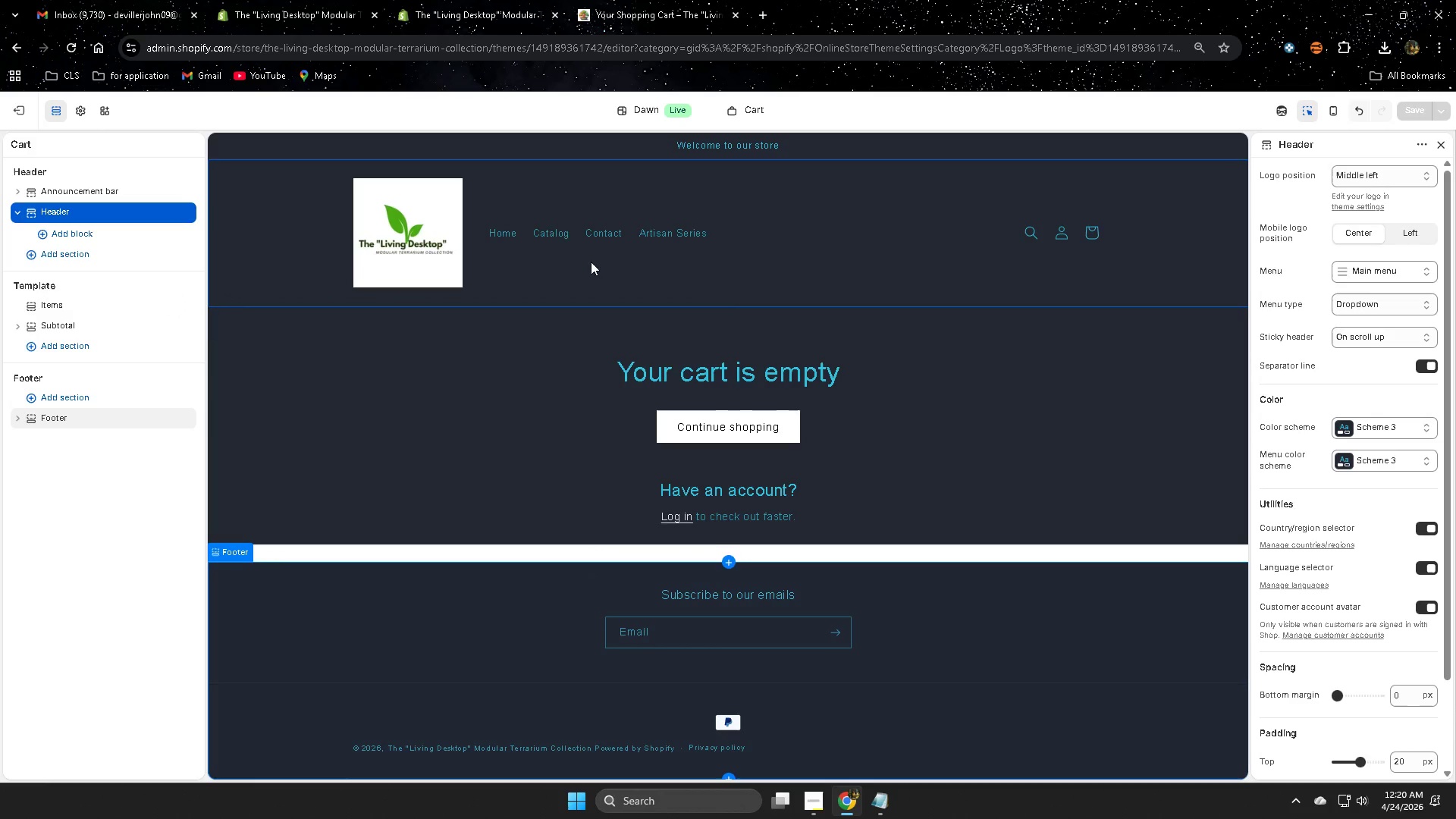 
left_click([703, 544])
 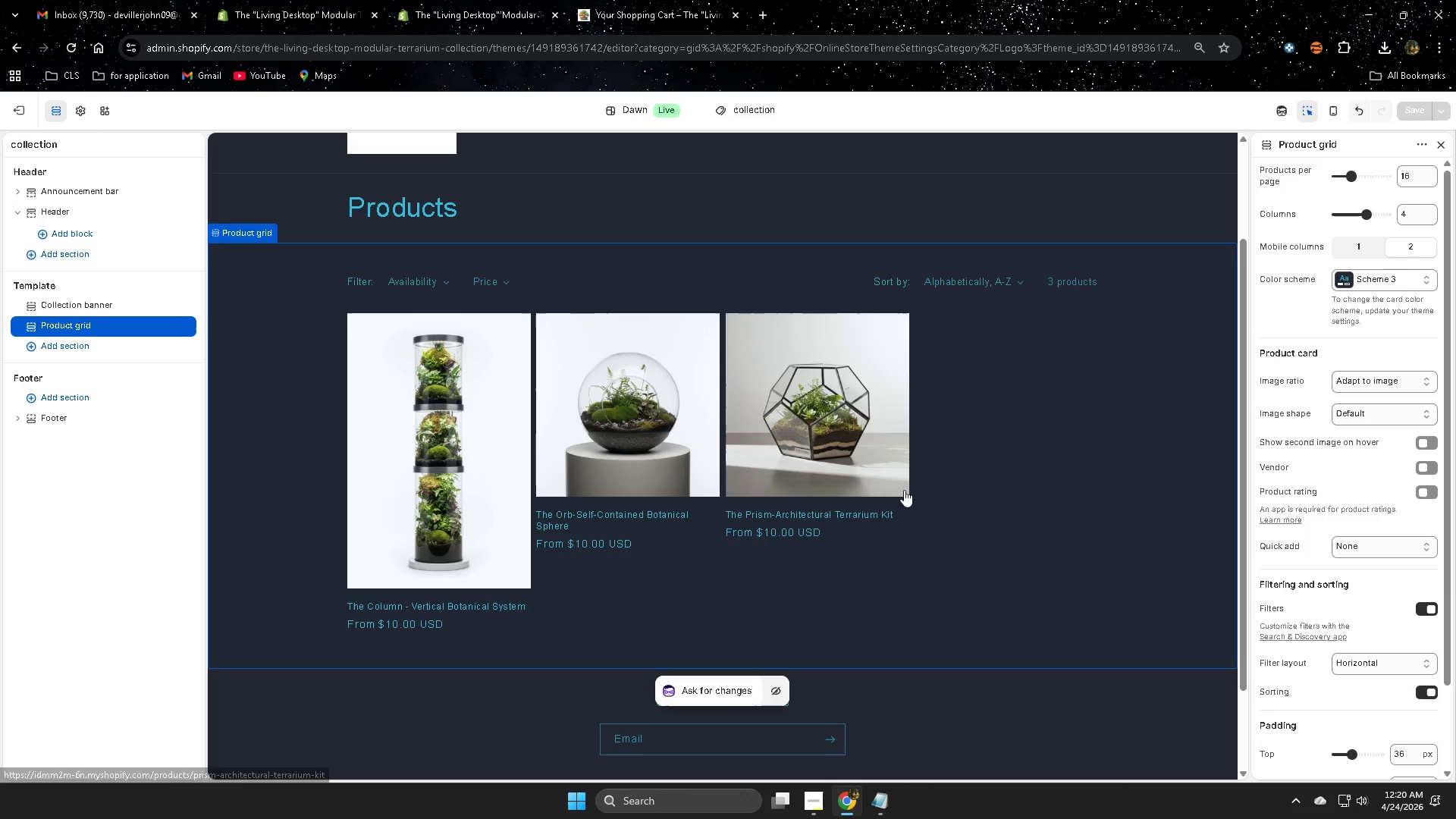 
left_click([627, 431])
 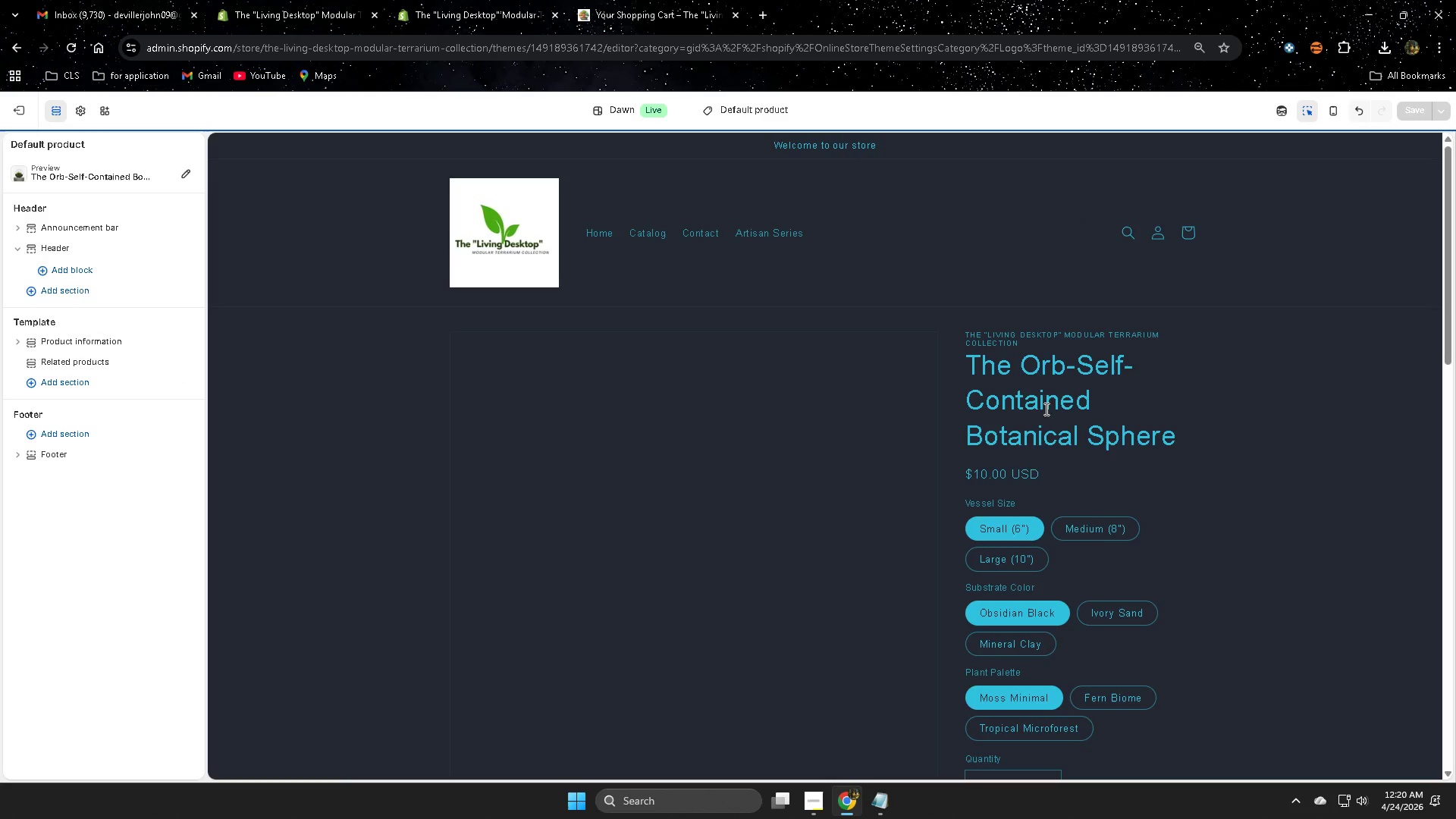 
left_click([1060, 614])
 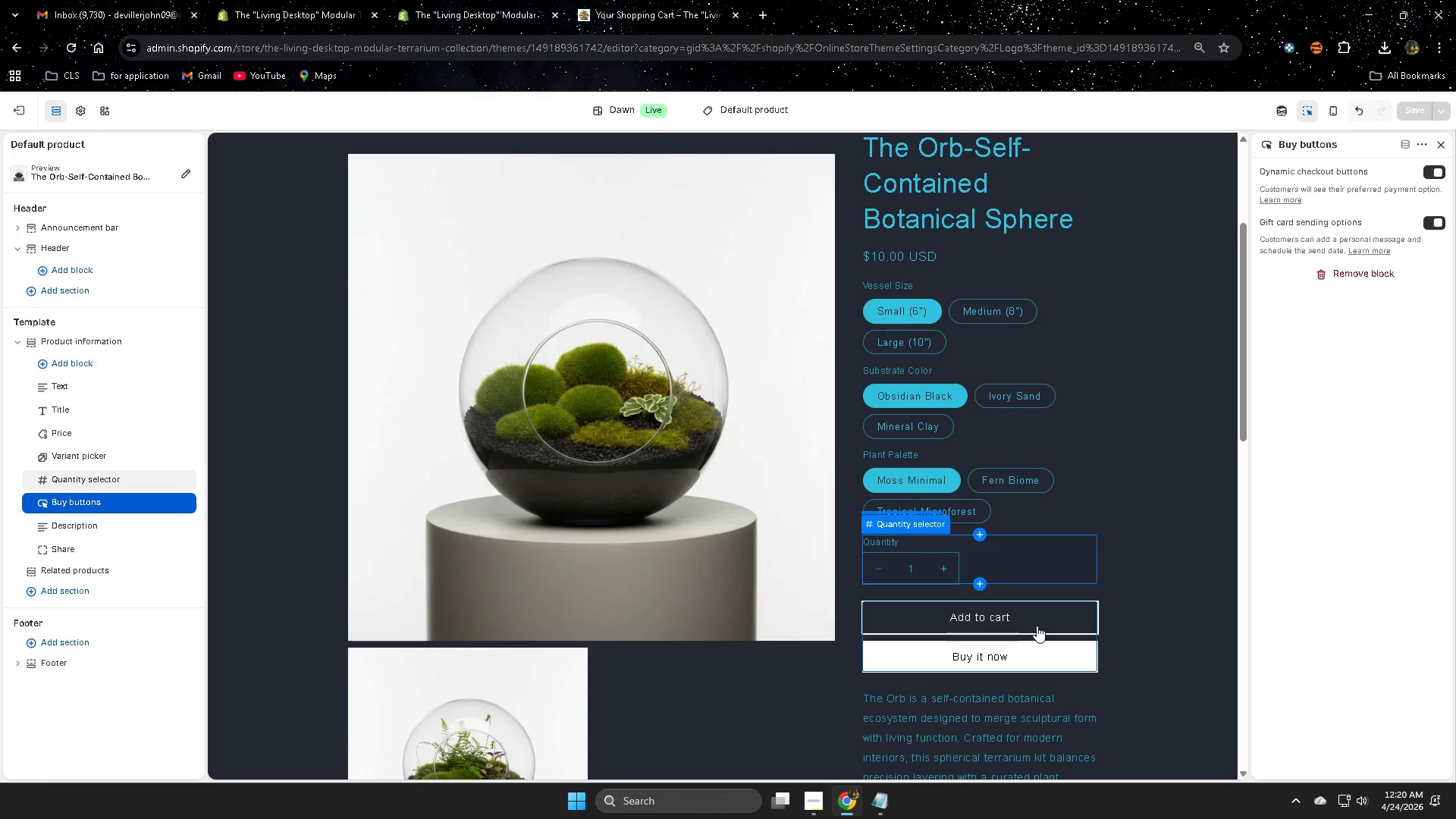 
scroll: coordinate [1100, 492], scroll_direction: down, amount: 3.0
 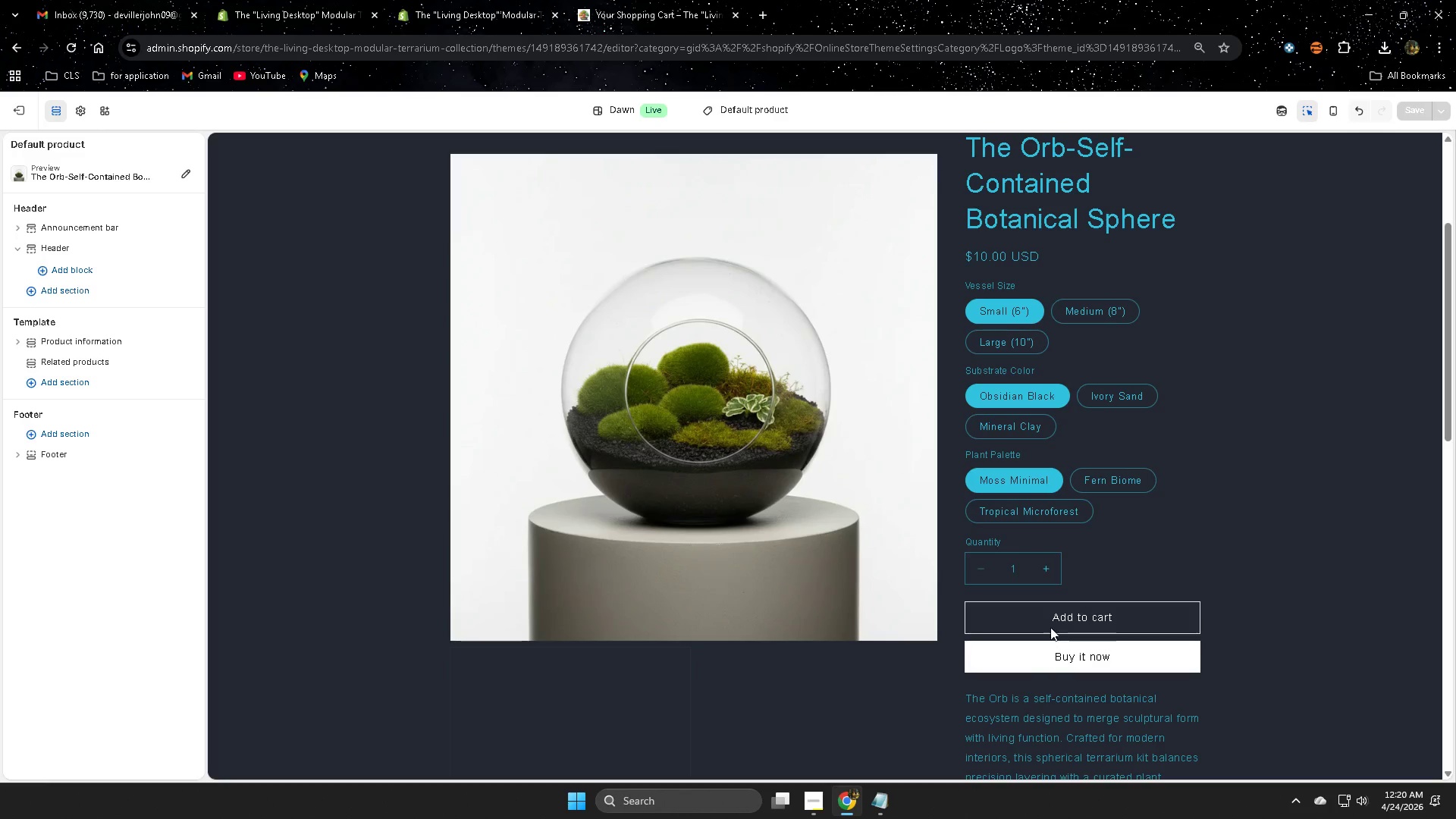 
left_click([1034, 615])
 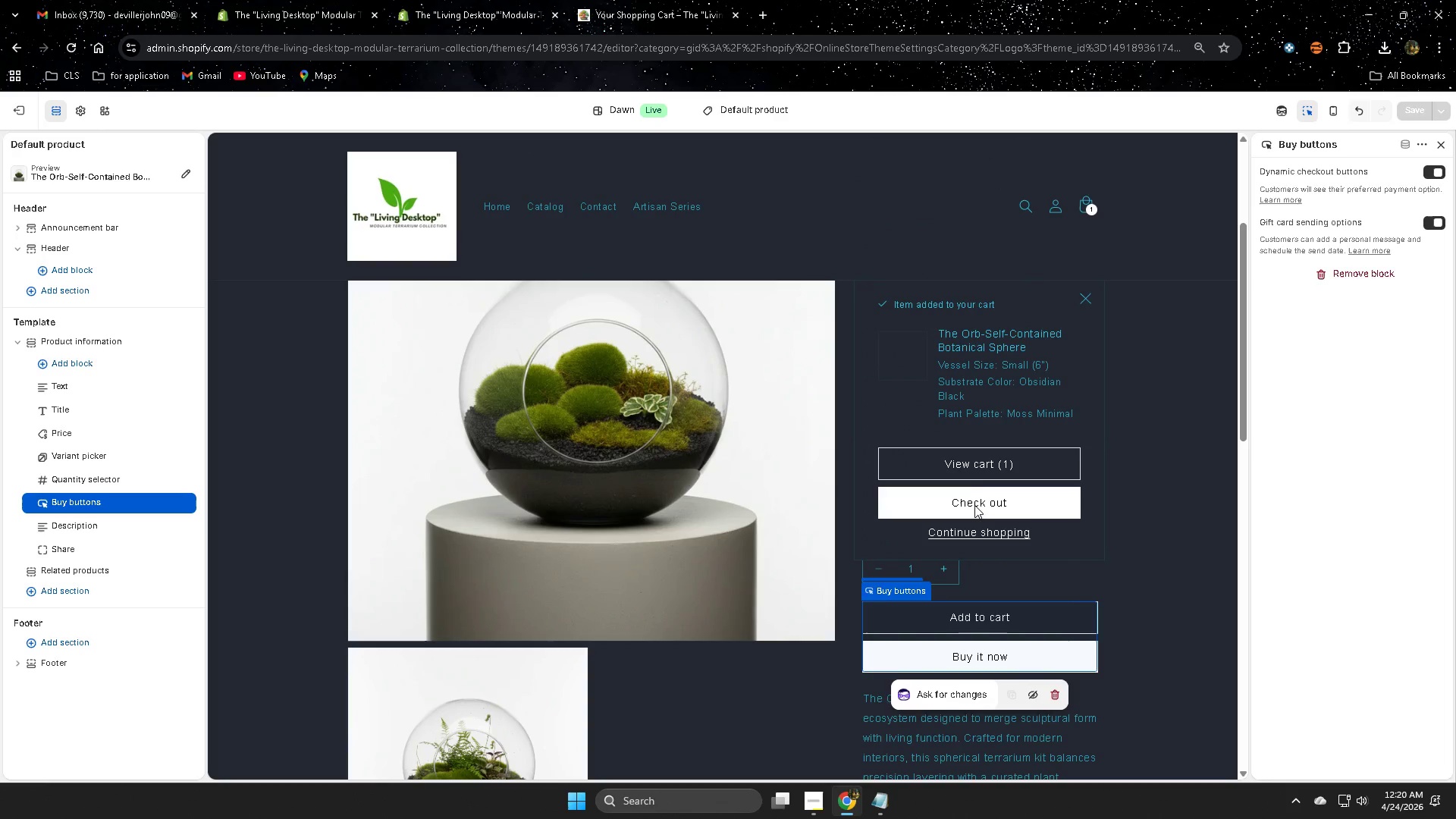 
left_click([974, 460])
 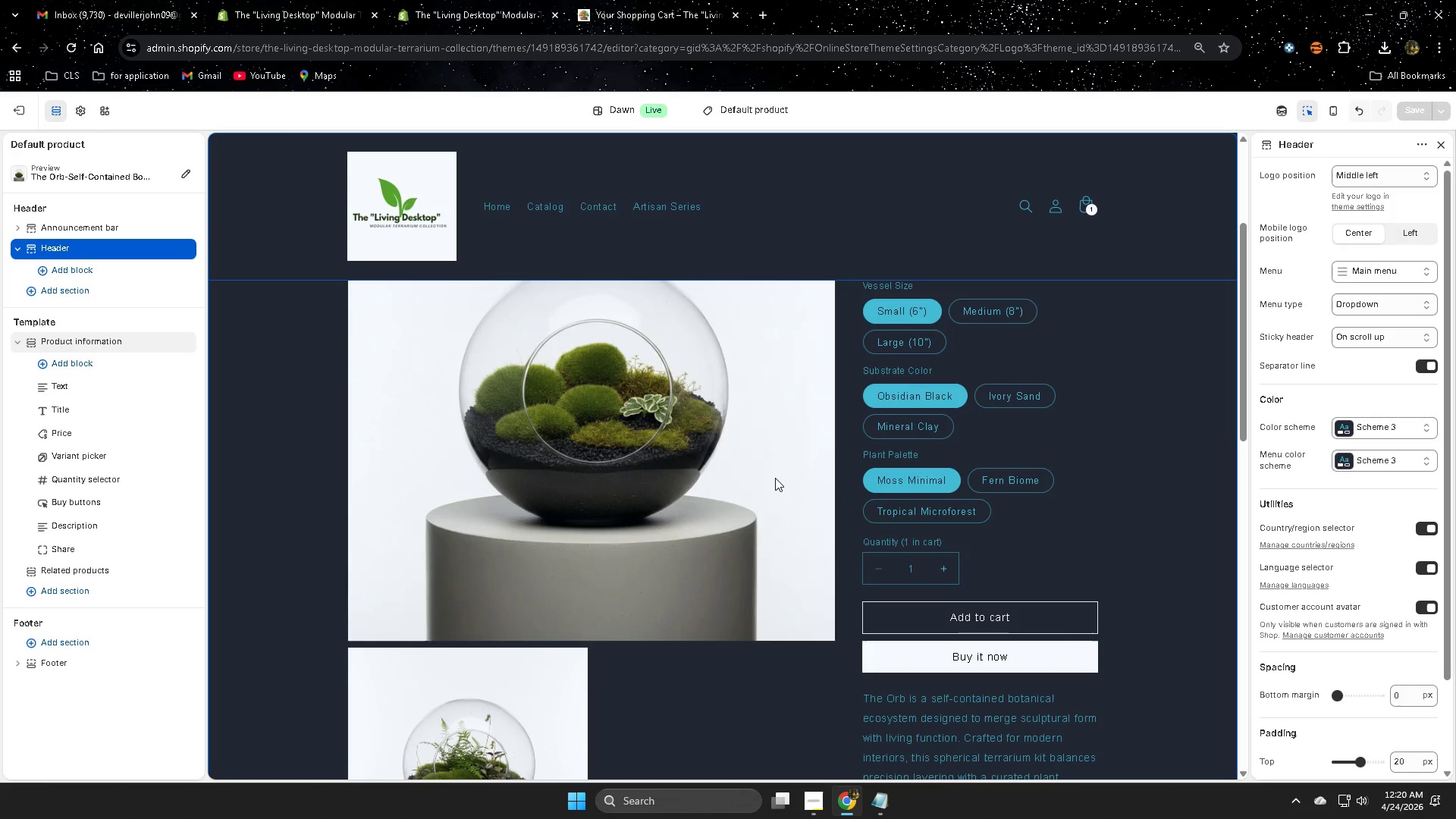 
left_click([1086, 207])
 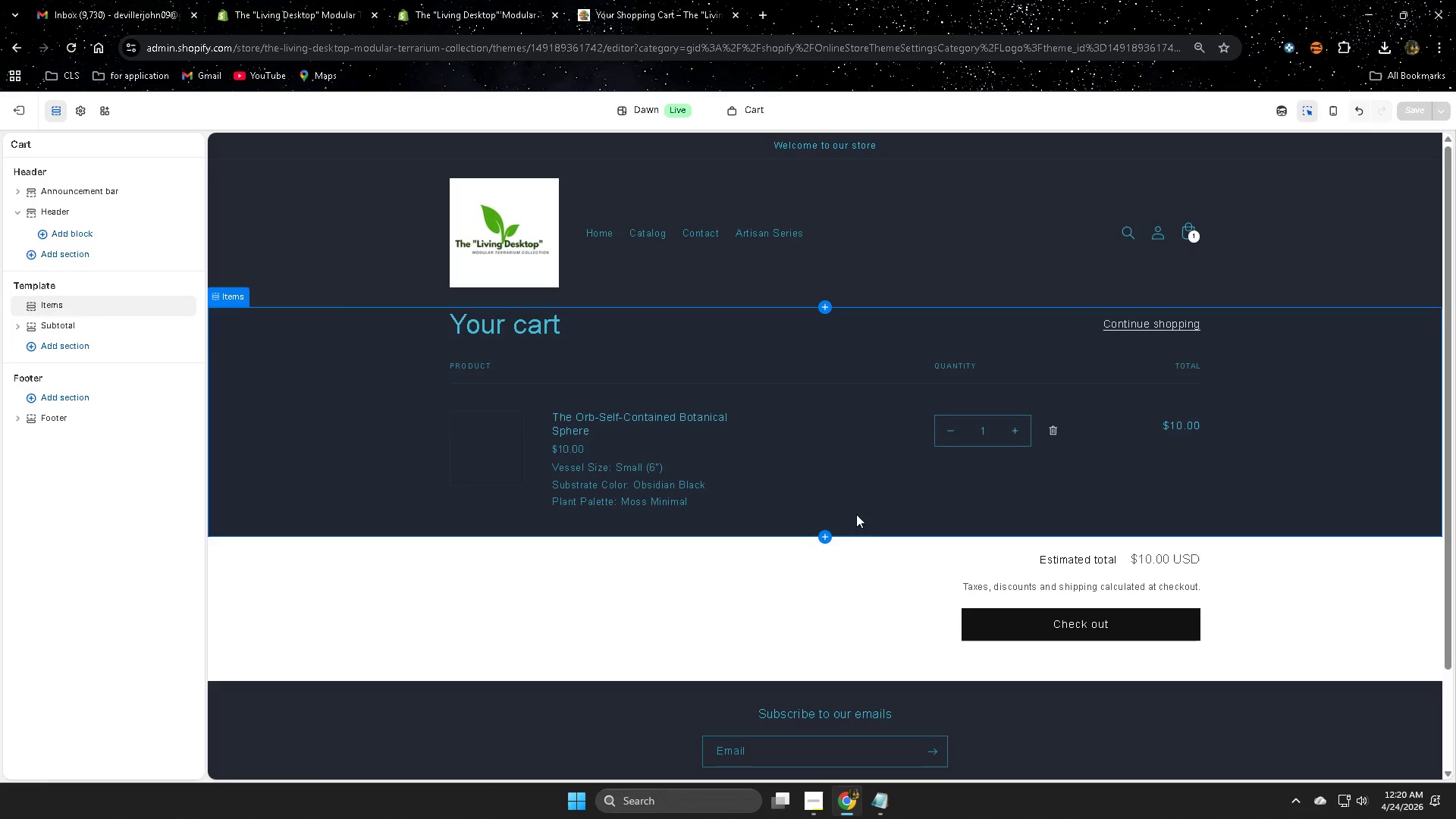 
left_click([588, 583])
 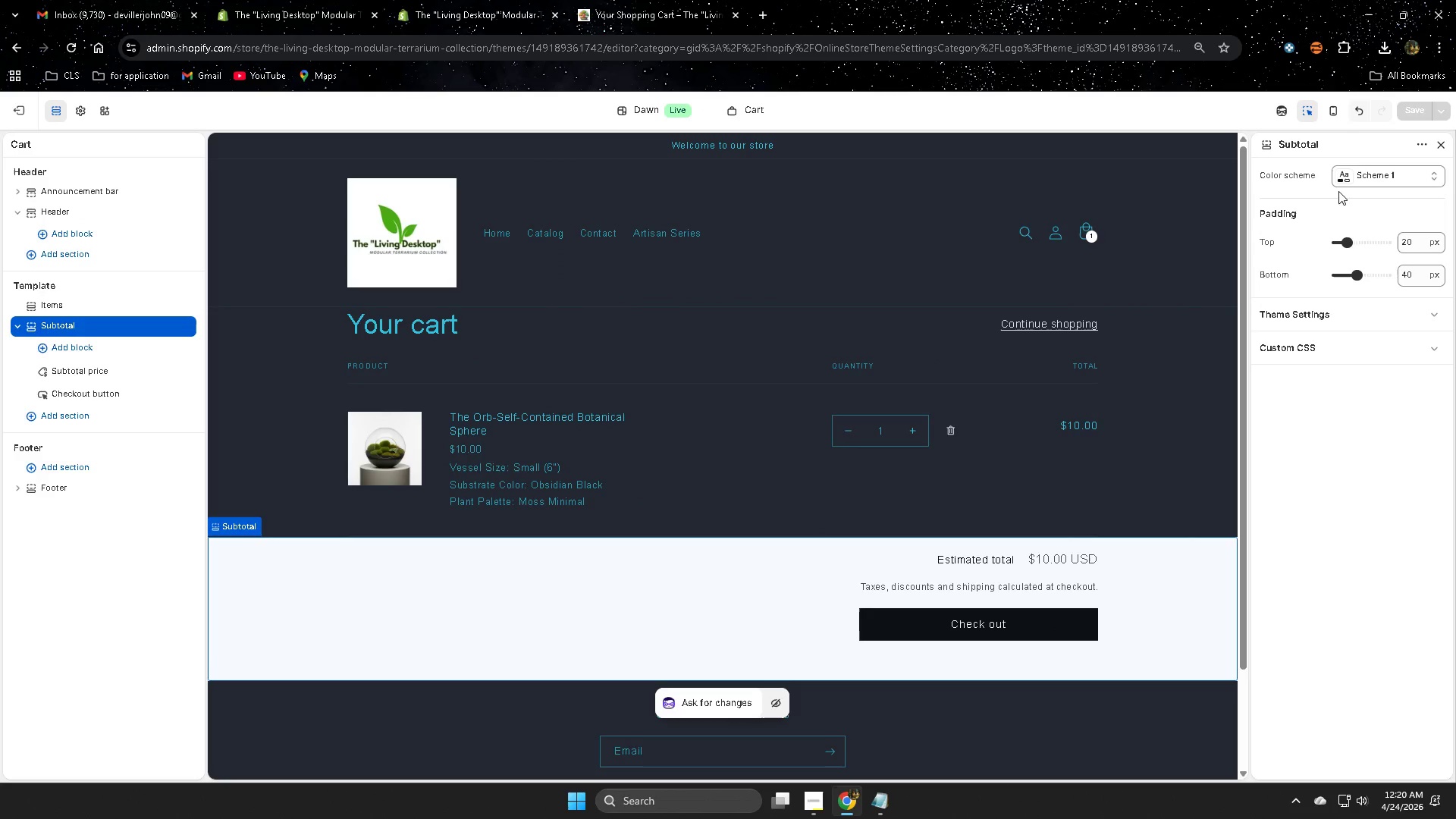 
left_click([1382, 177])
 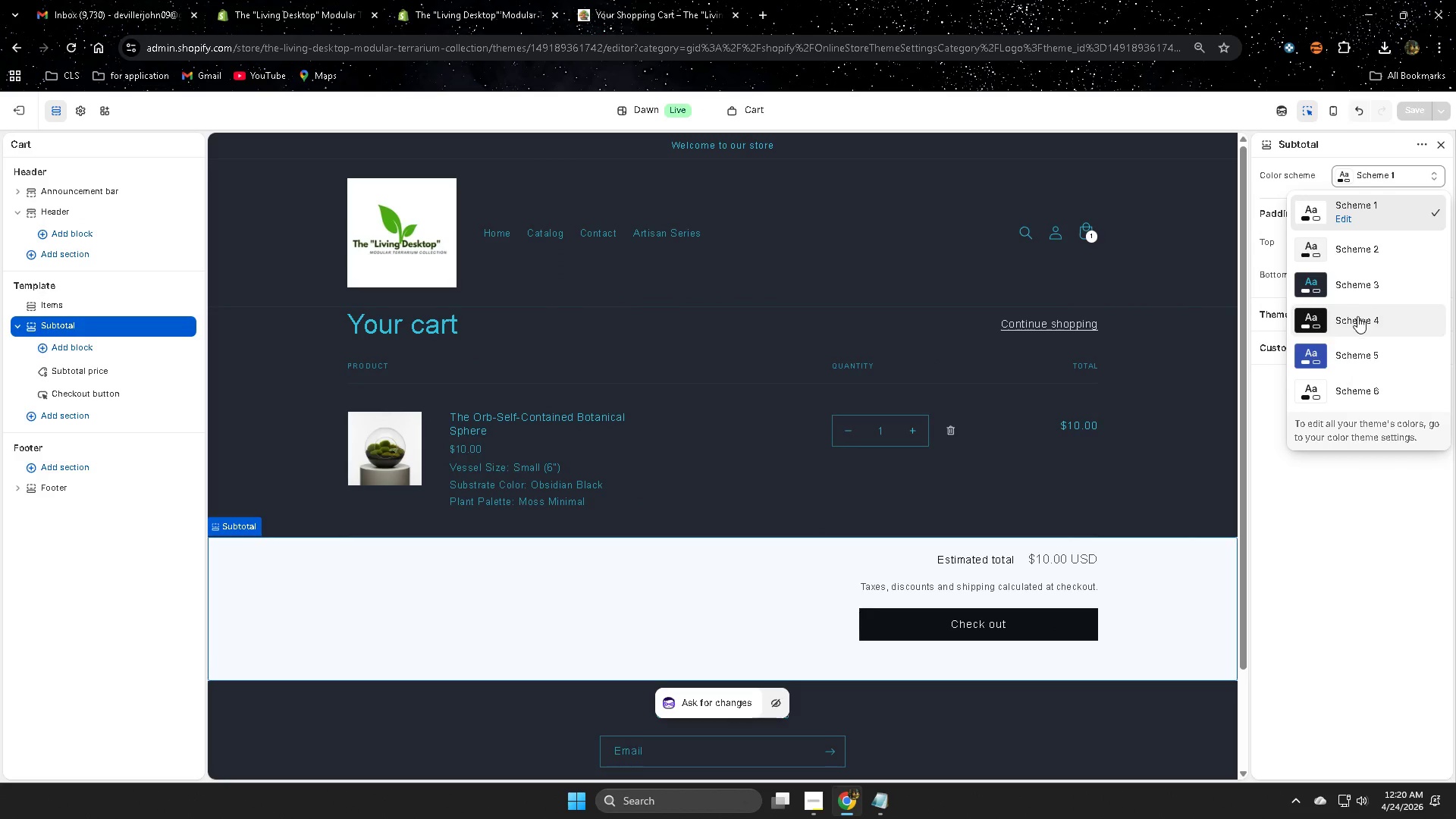 
left_click([1354, 290])
 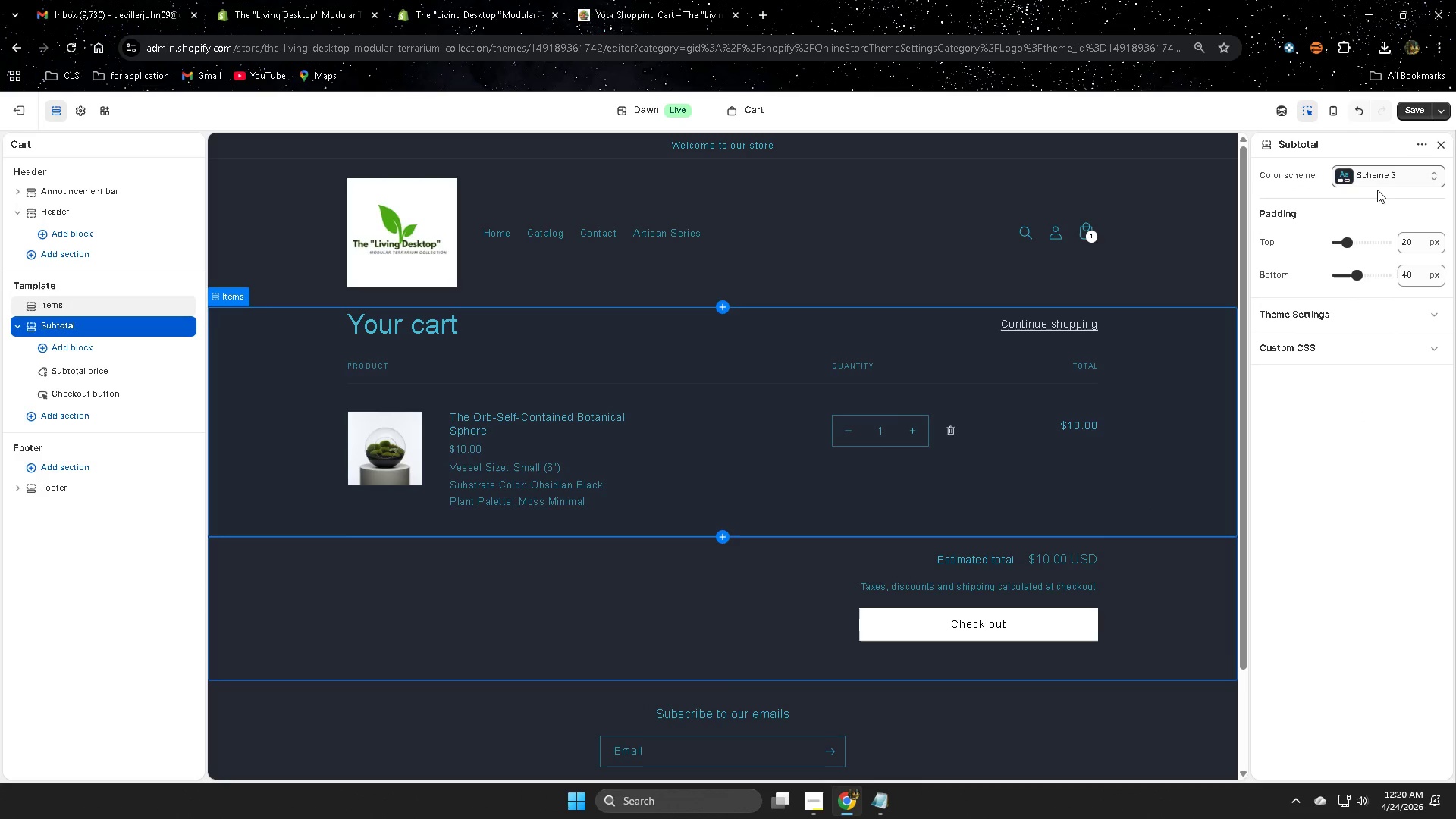 
left_click([1414, 114])
 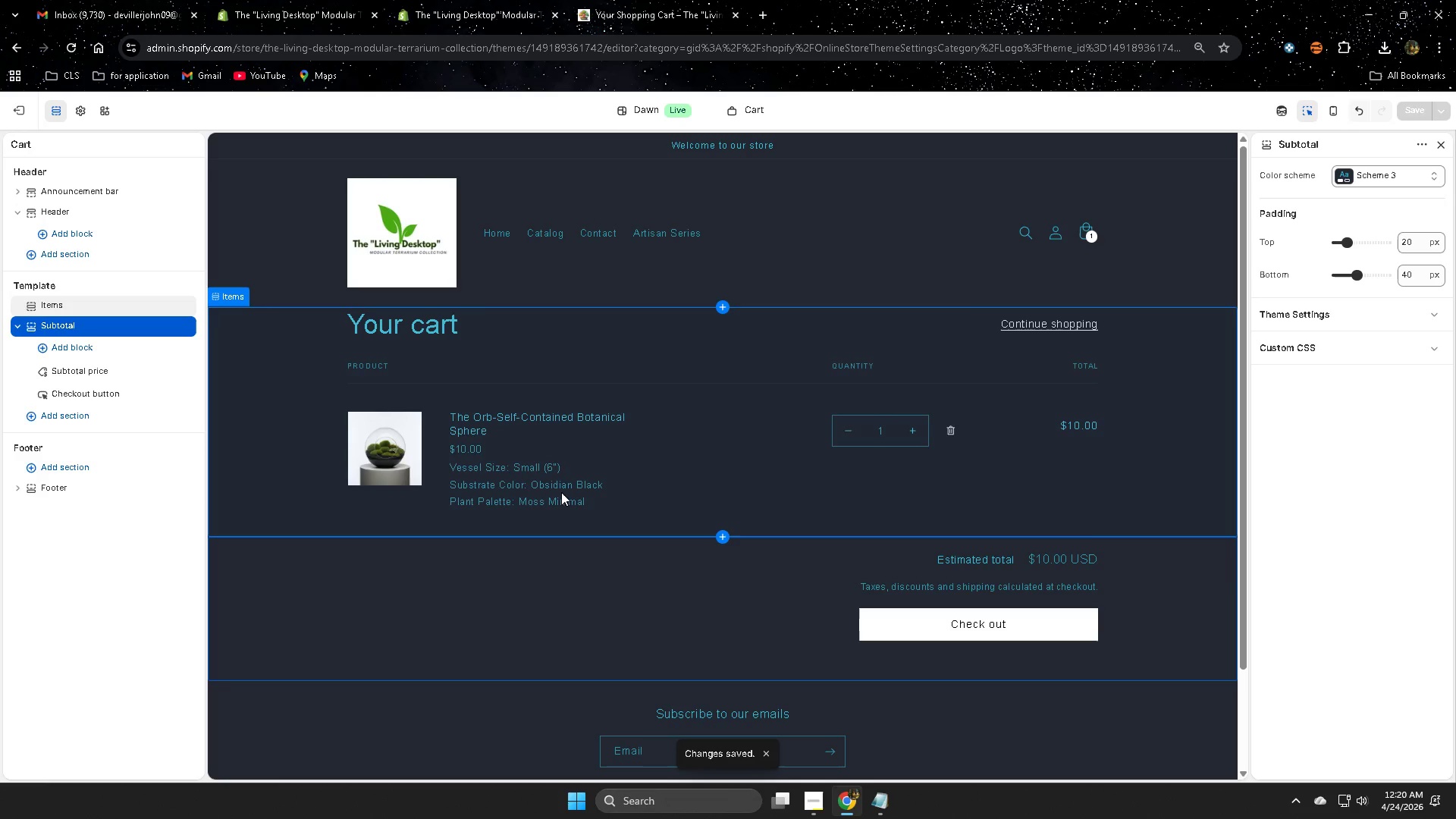 
wait(8.14)
 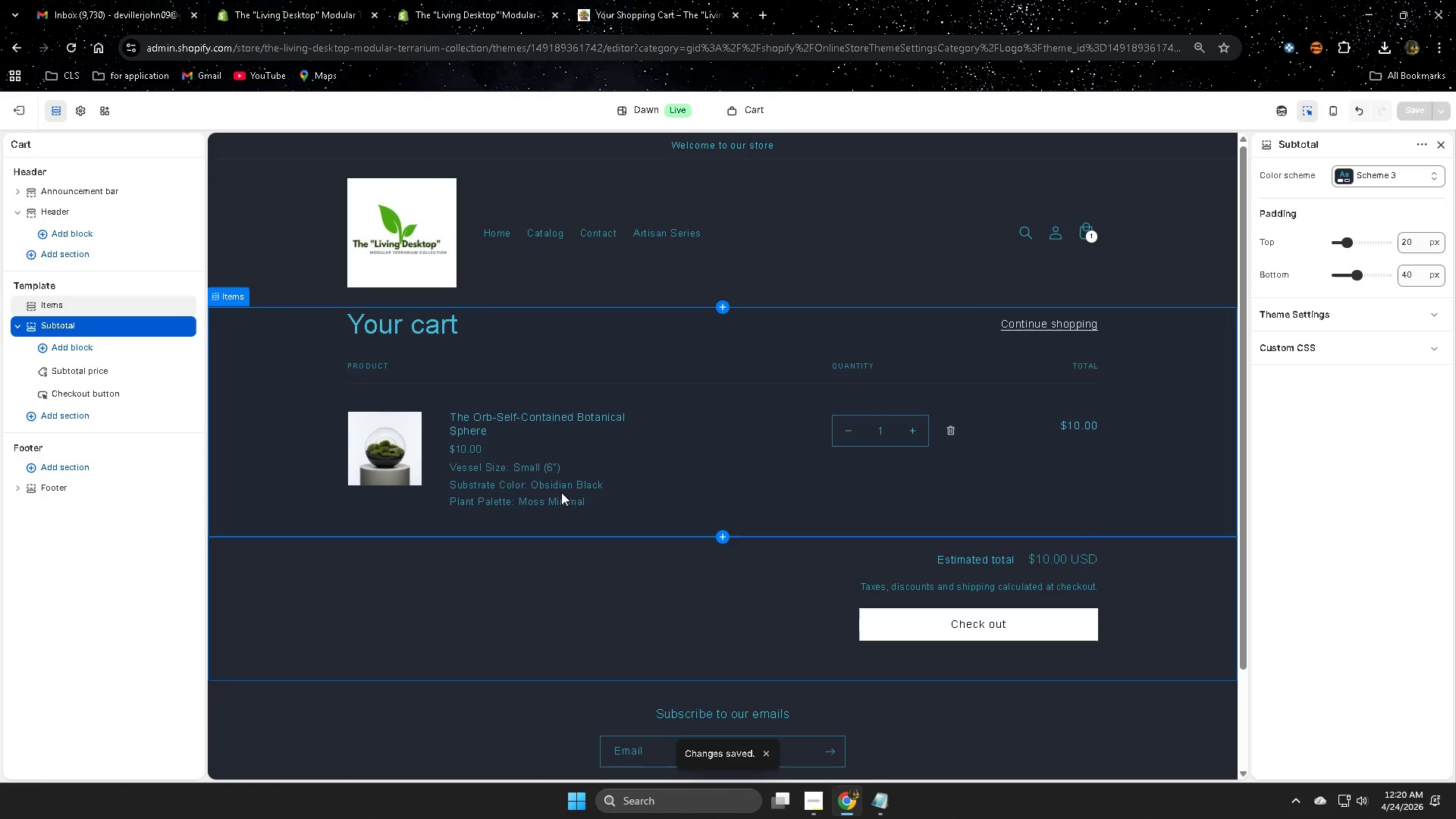 
left_click([487, 232])
 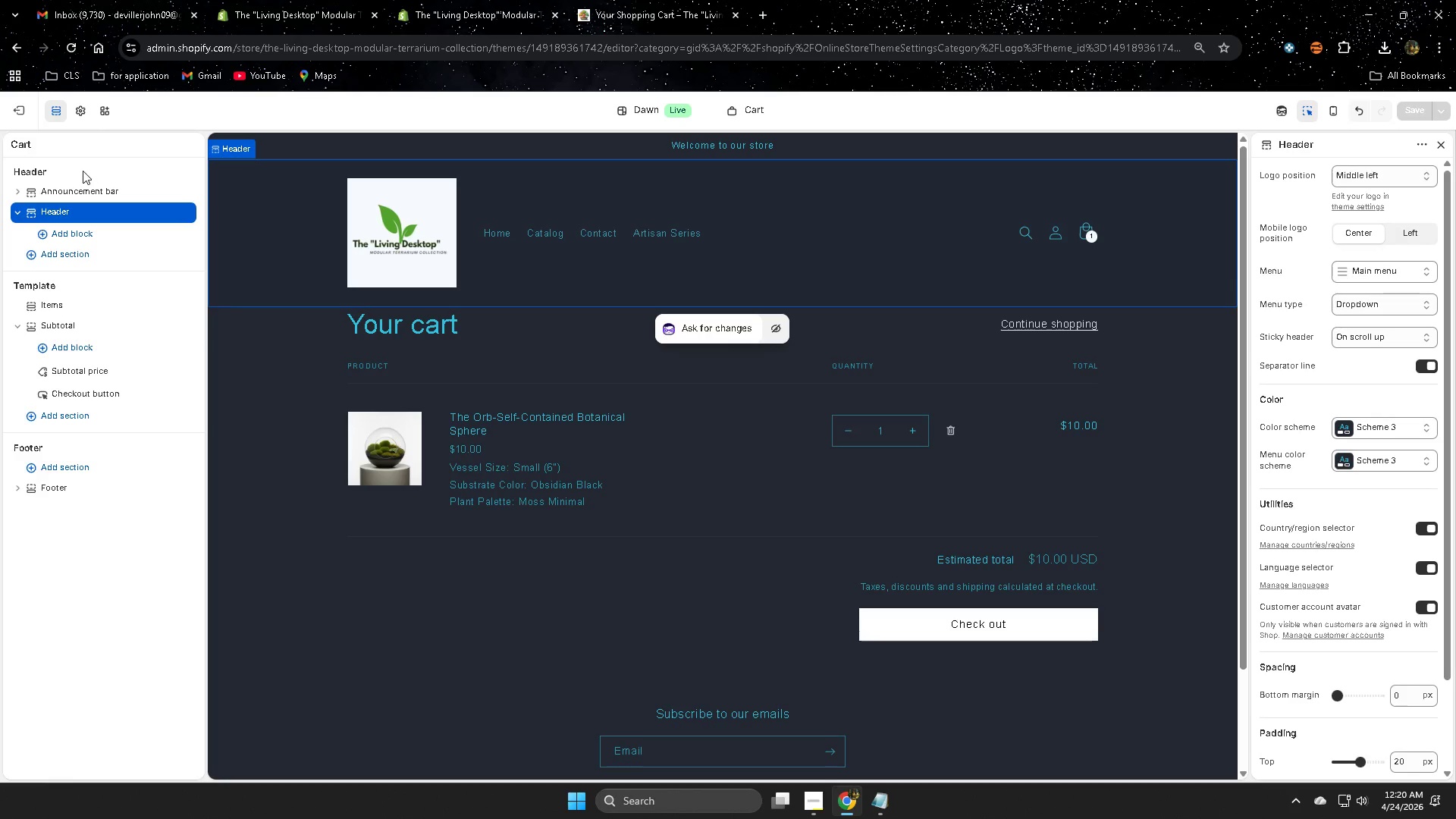 
left_click([24, 118])
 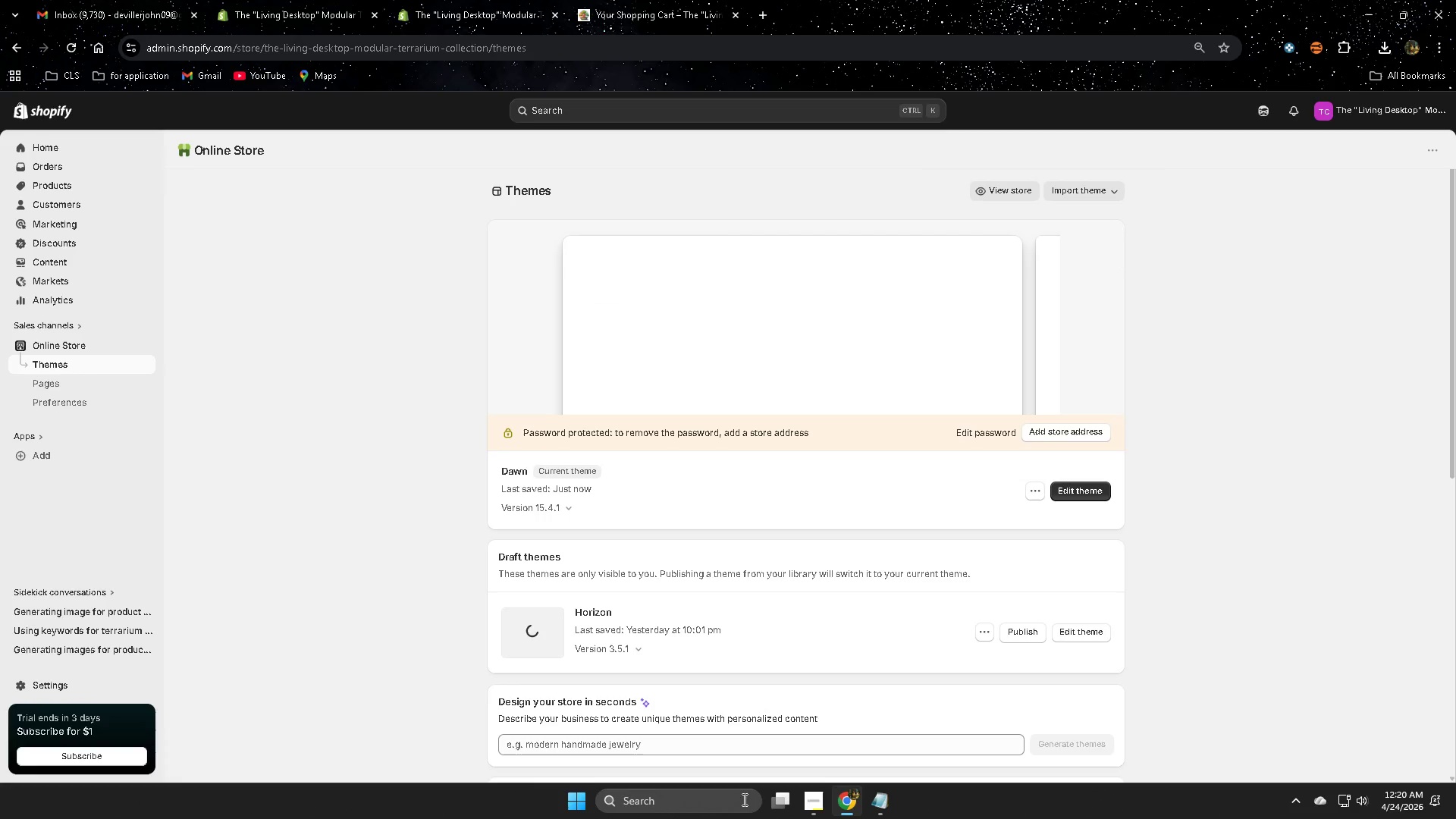 
left_click([807, 800])